 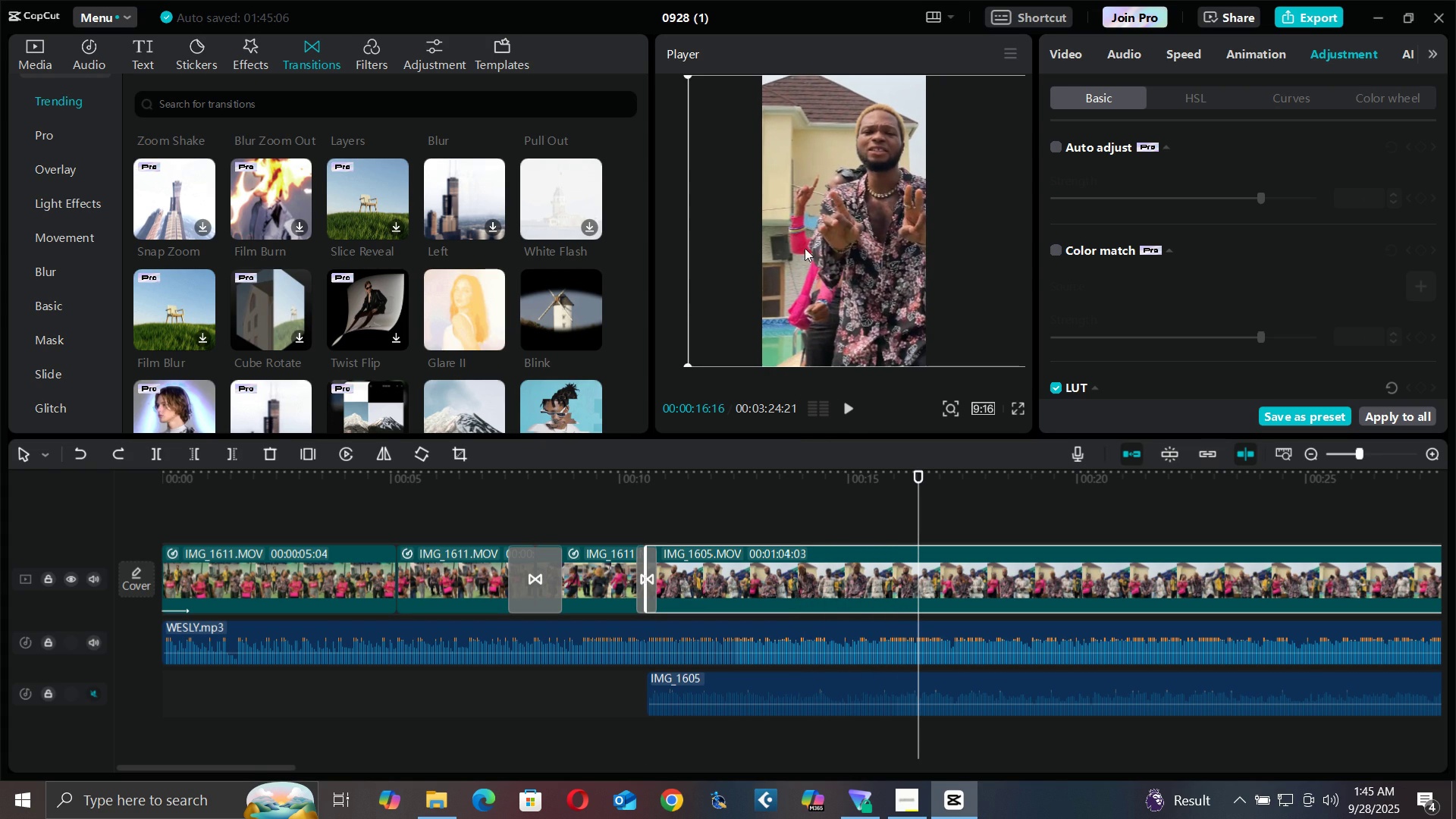 
left_click([630, 482])
 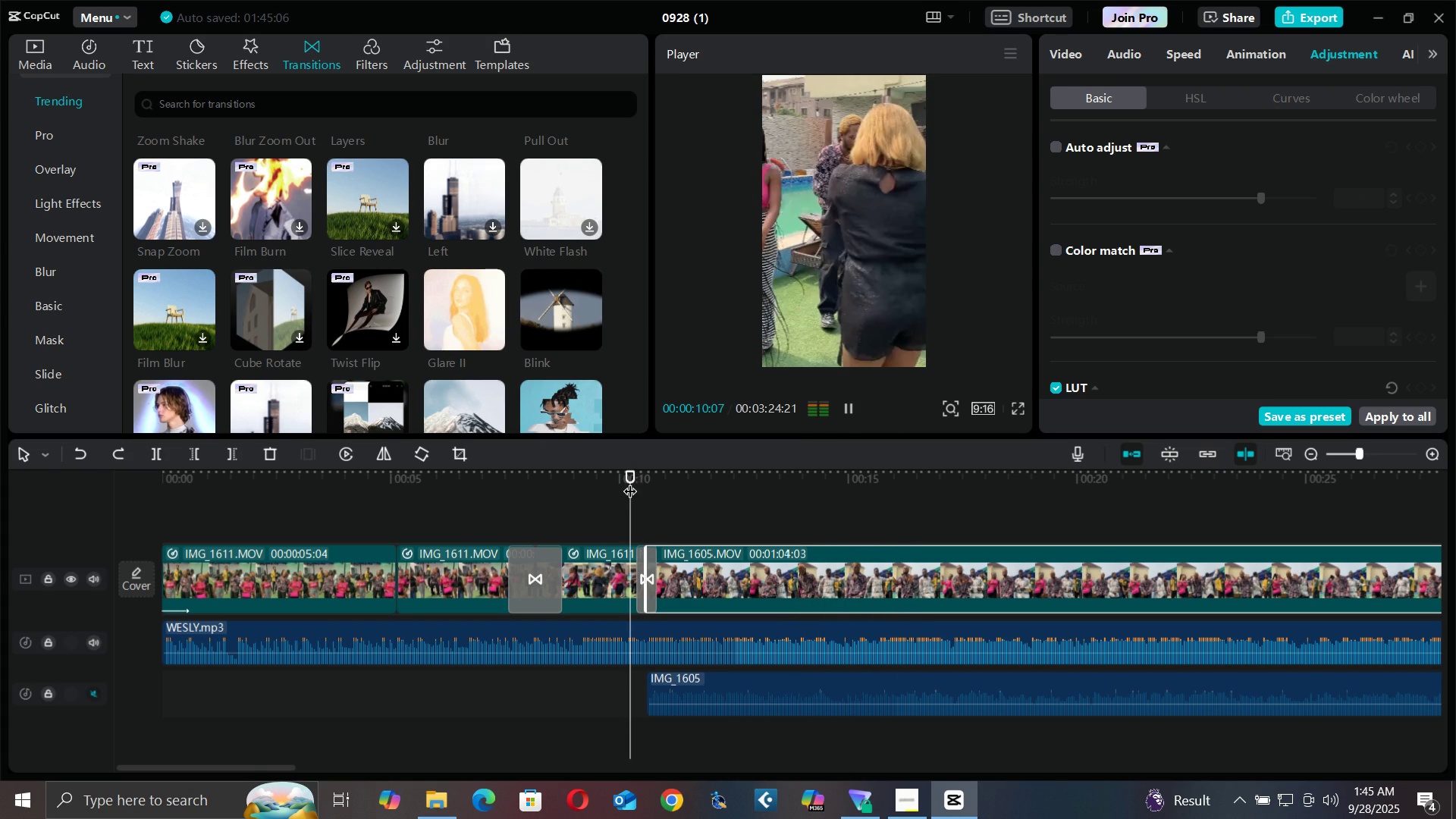 
key(Space)
 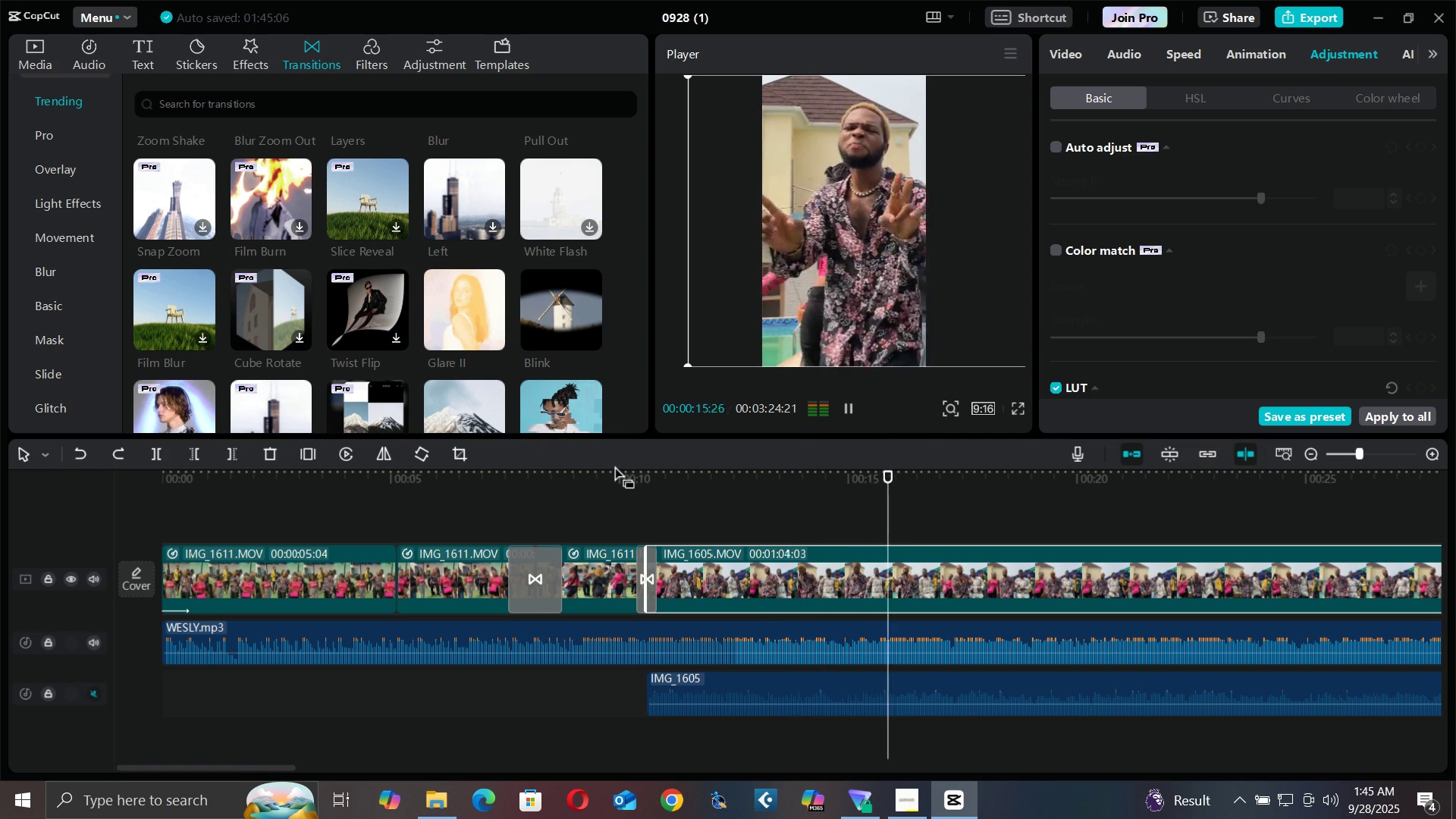 
wait(7.52)
 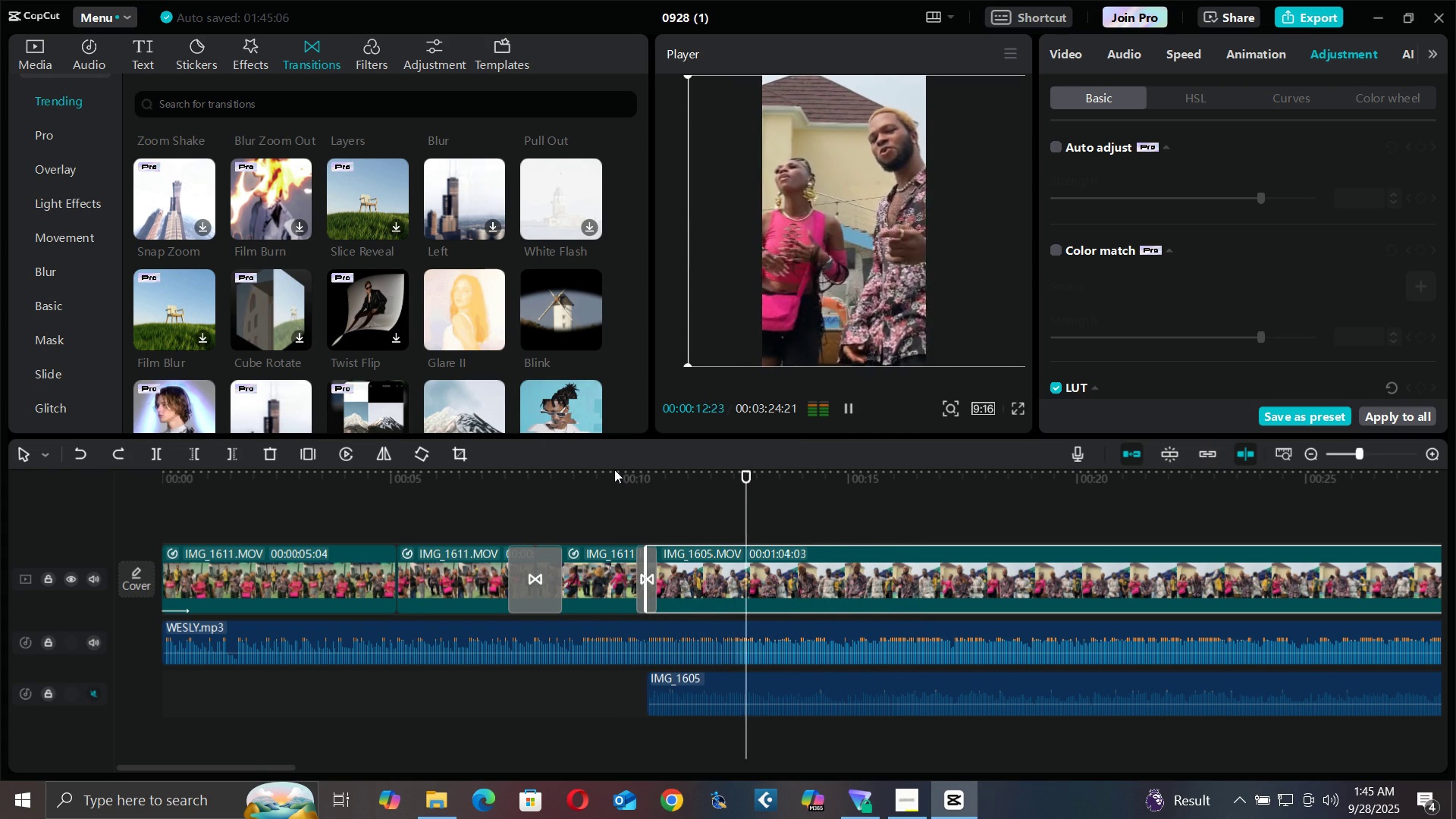 
key(Space)
 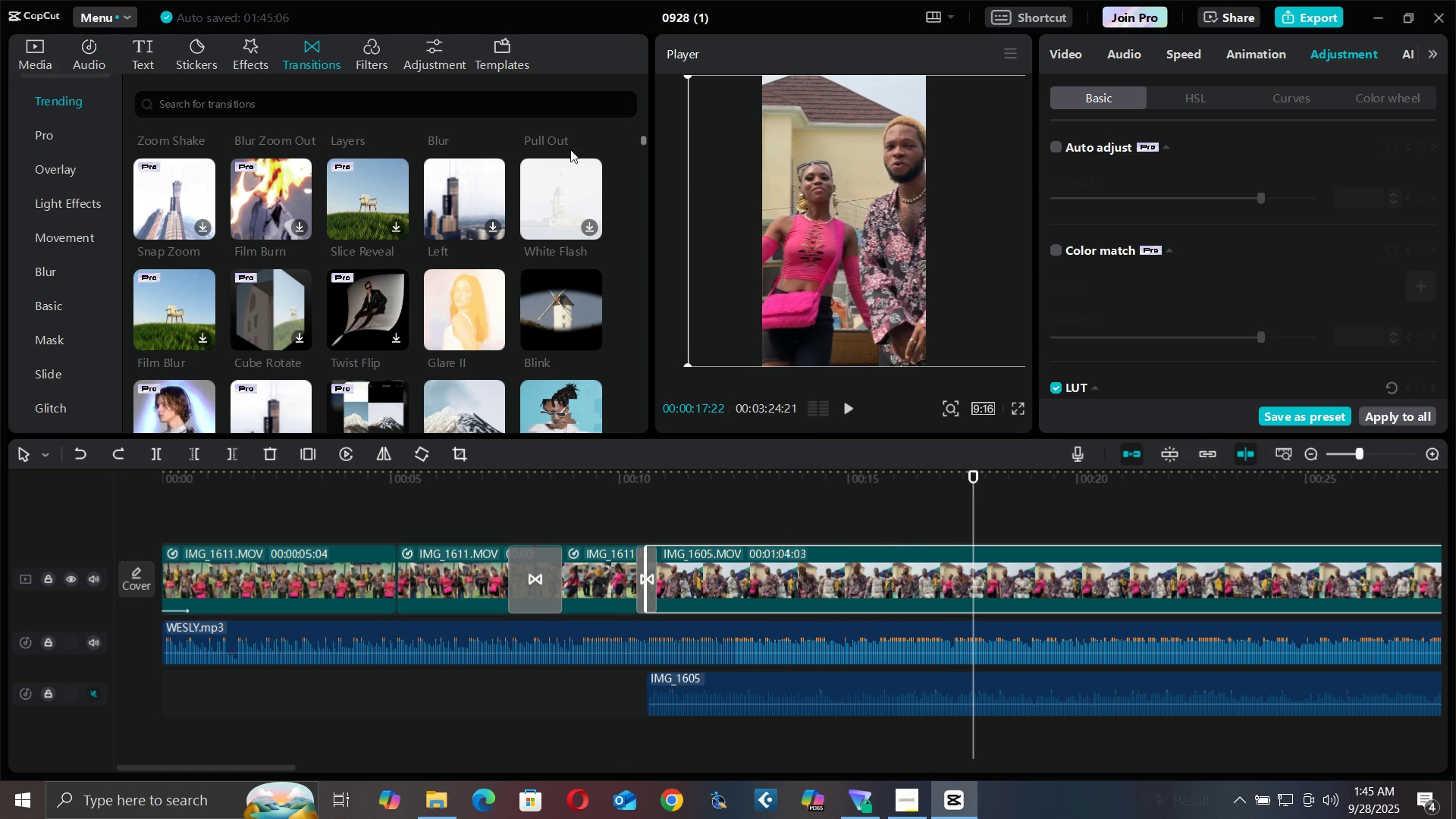 
wait(5.42)
 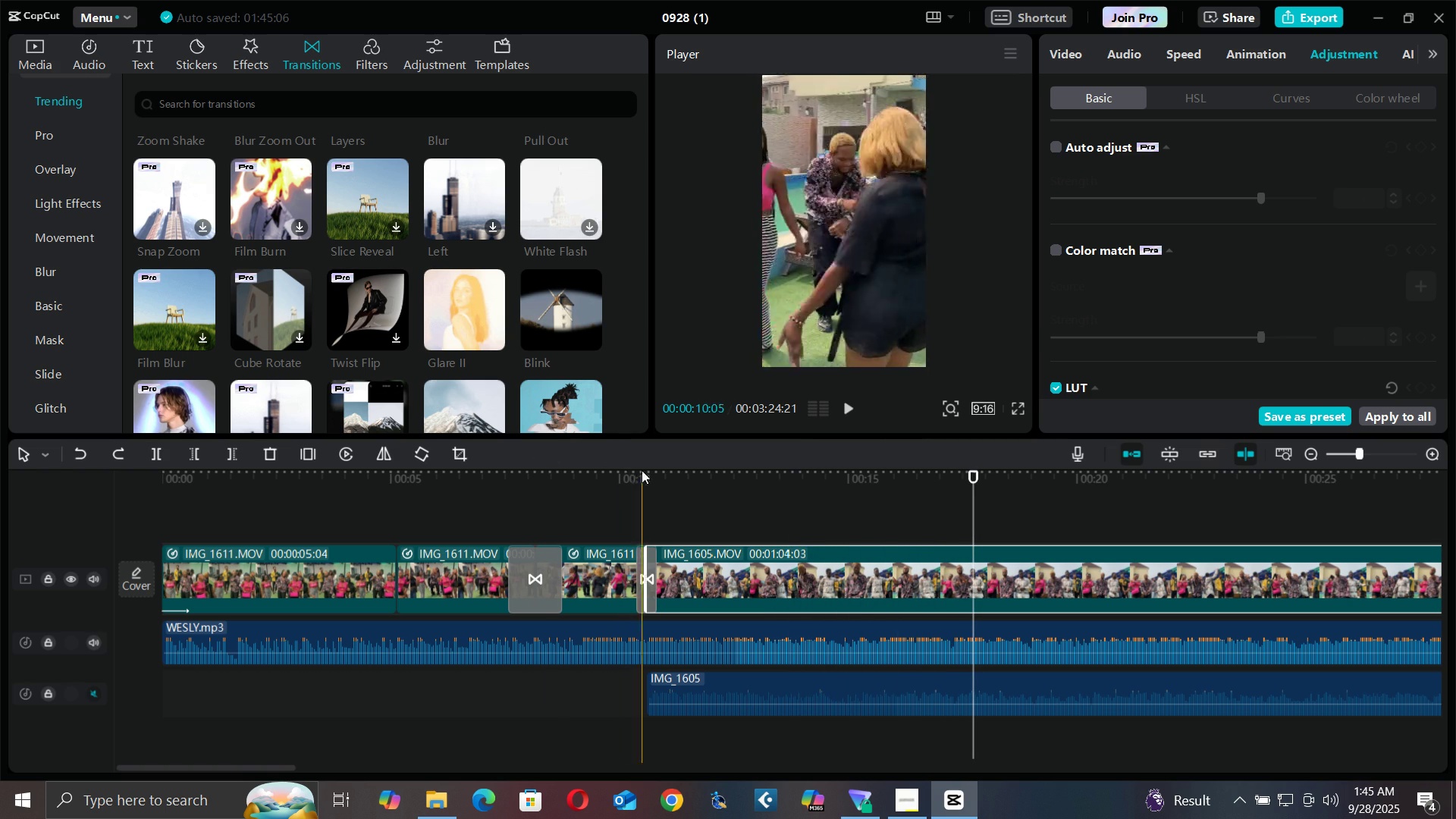 
left_click([1432, 57])
 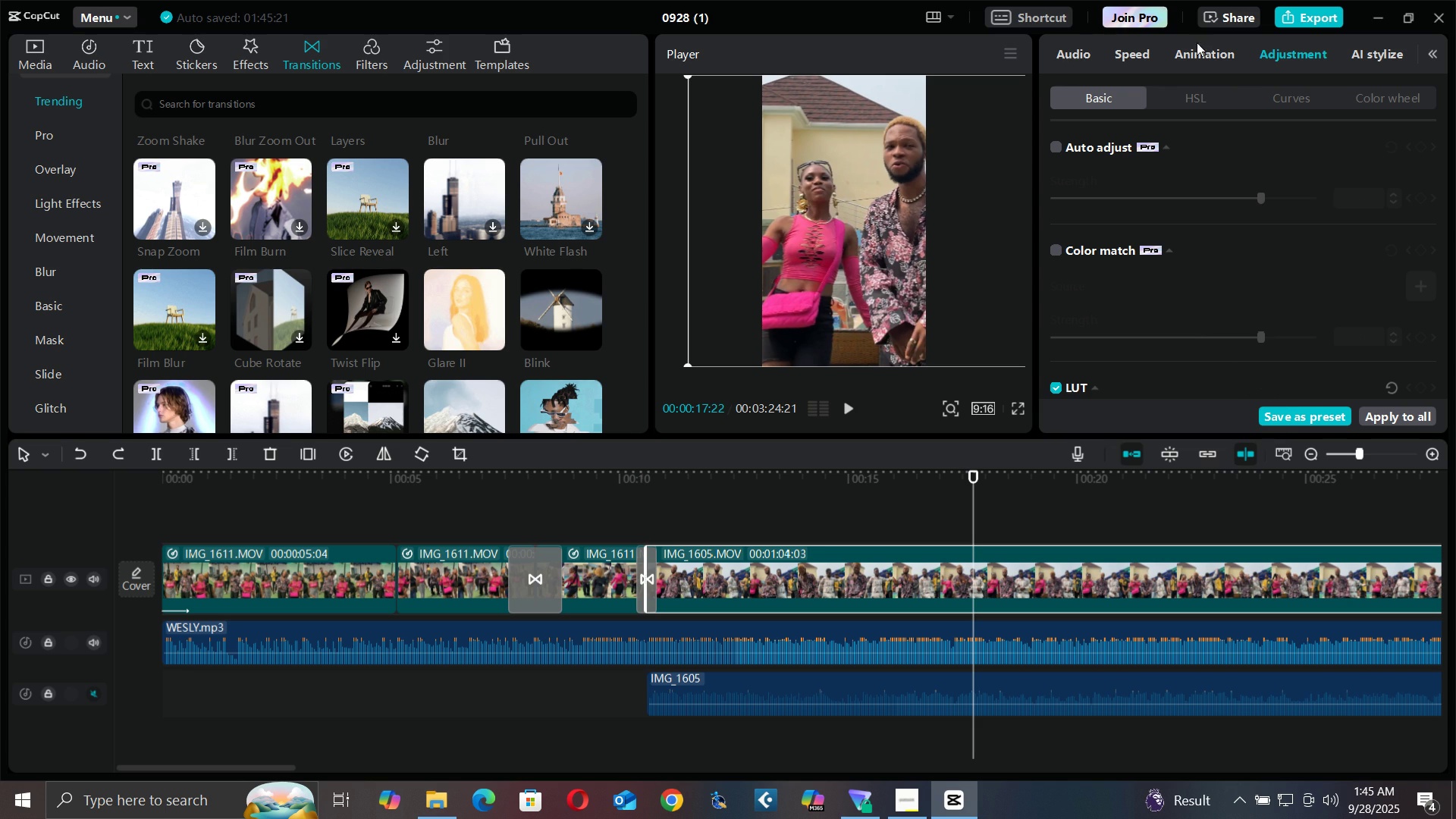 
wait(5.66)
 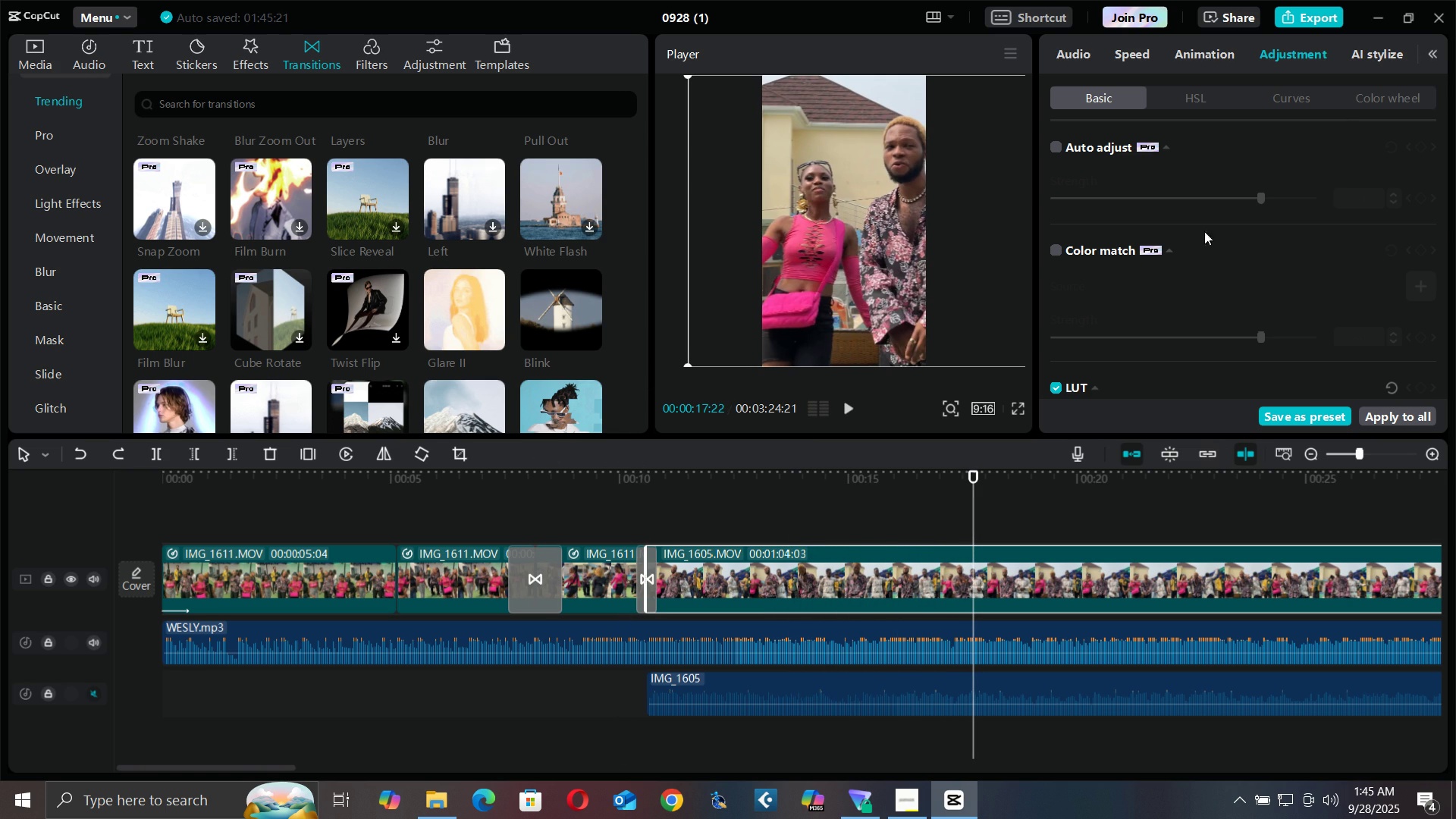 
left_click([1436, 48])
 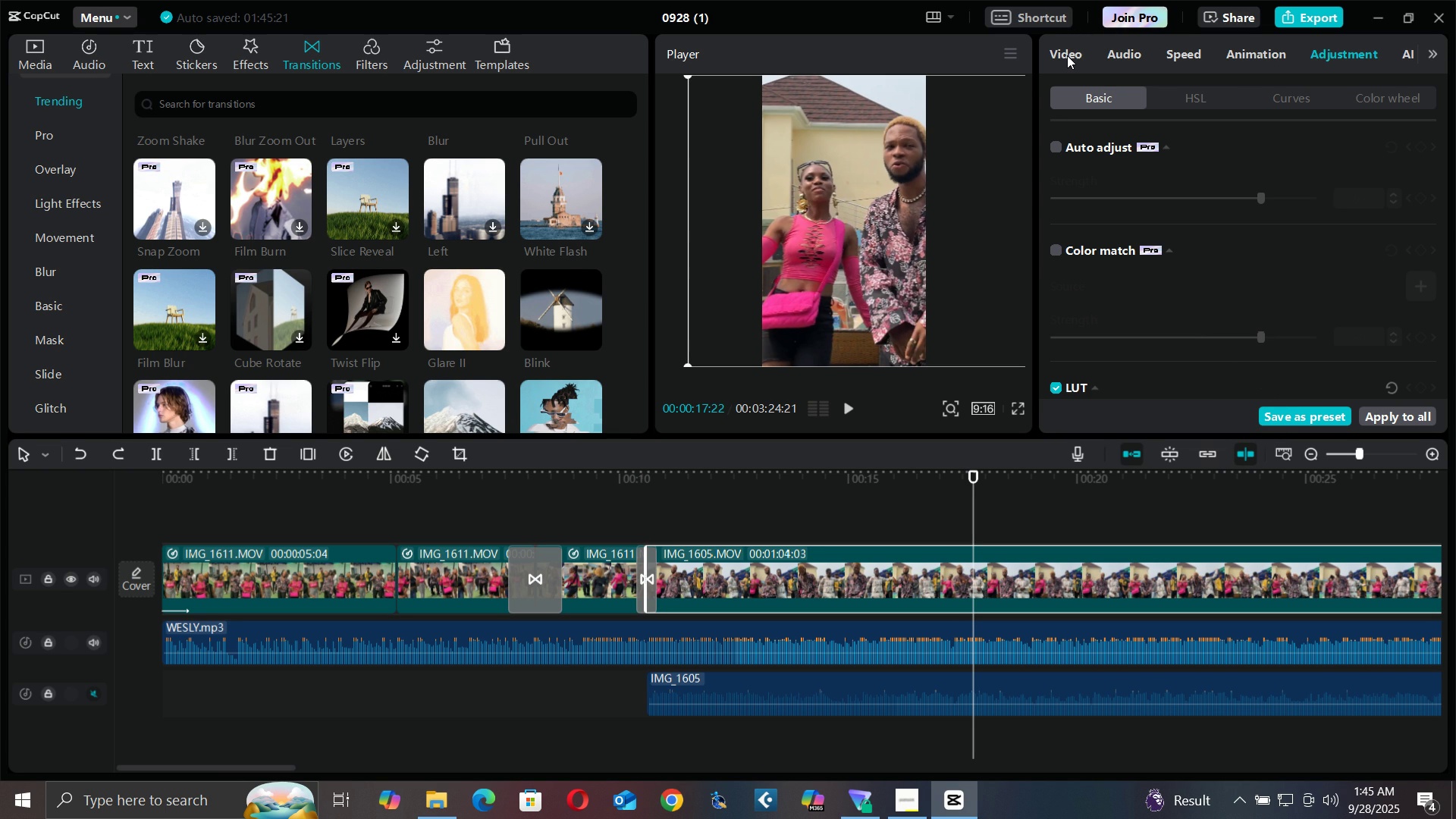 
double_click([1067, 57])
 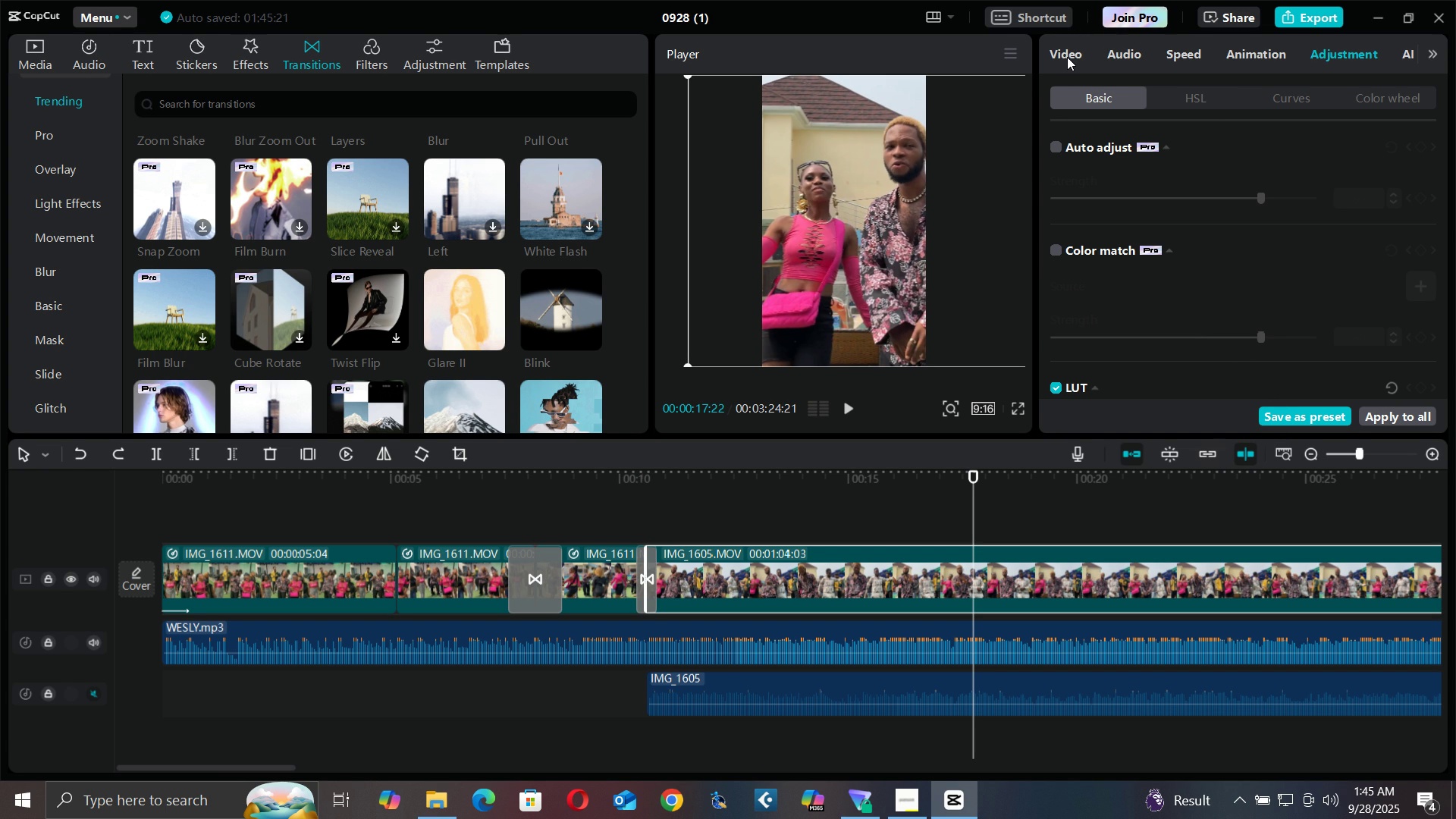 
triple_click([1067, 57])
 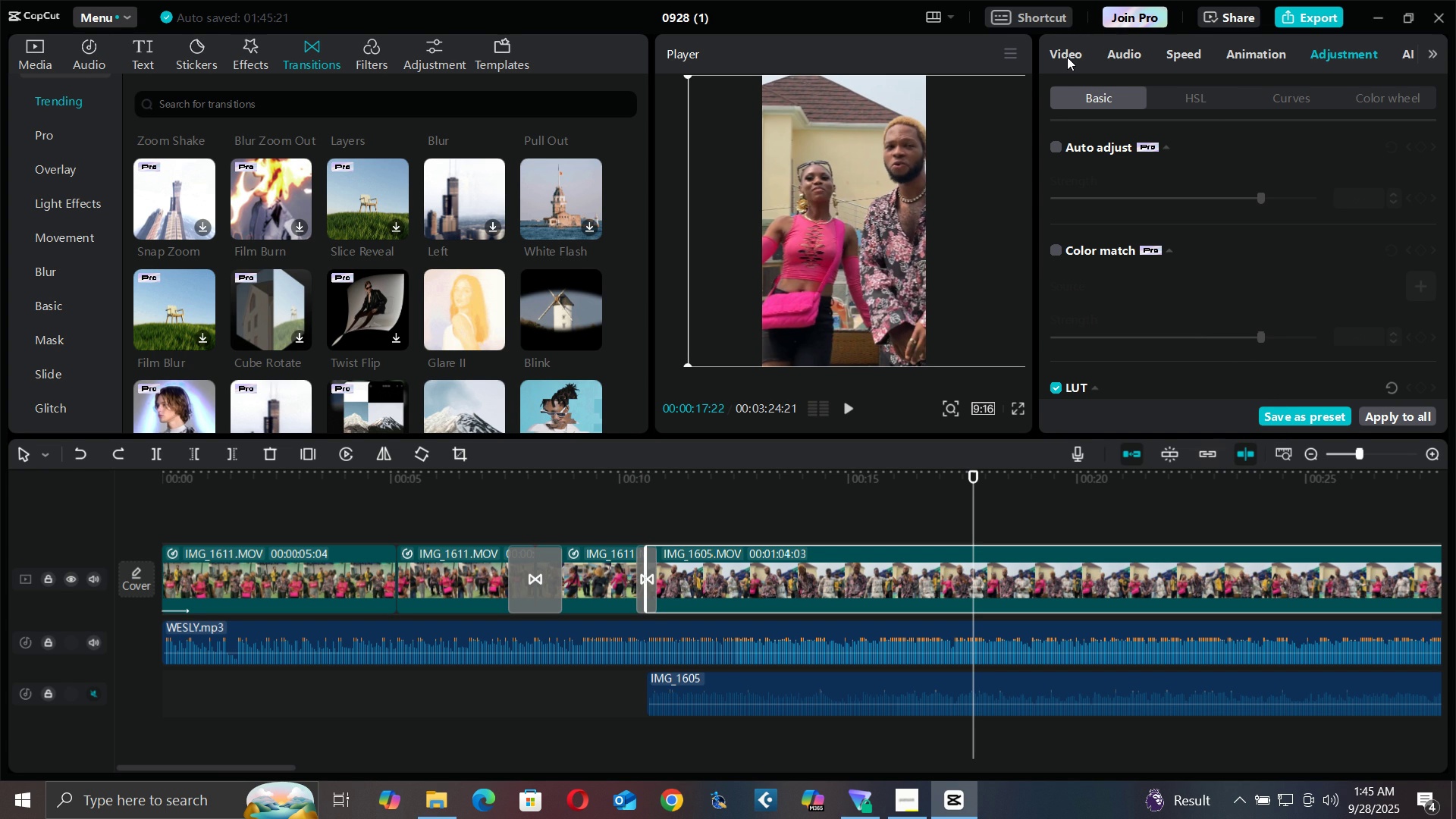 
triple_click([1067, 57])
 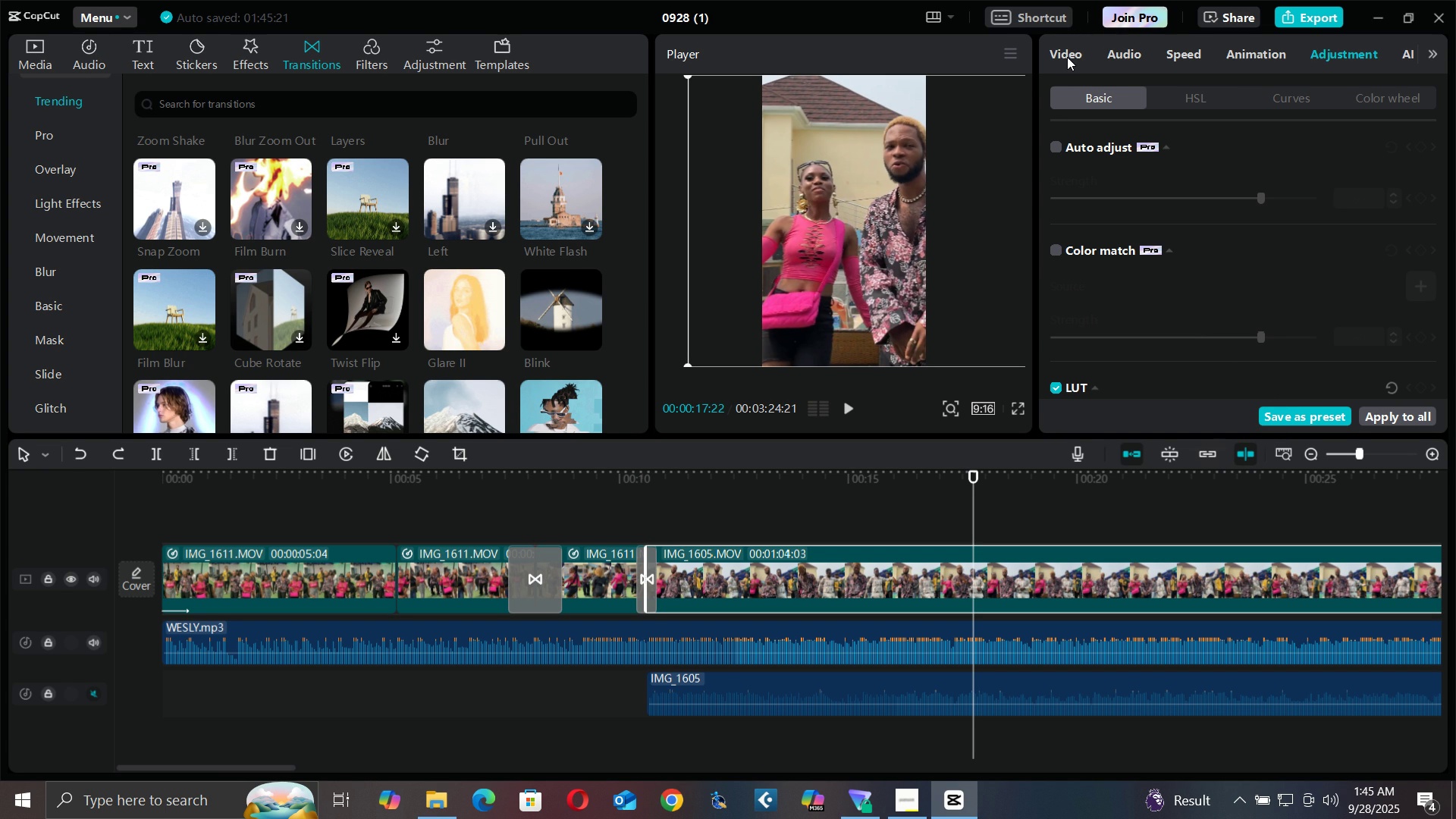 
triple_click([1067, 57])
 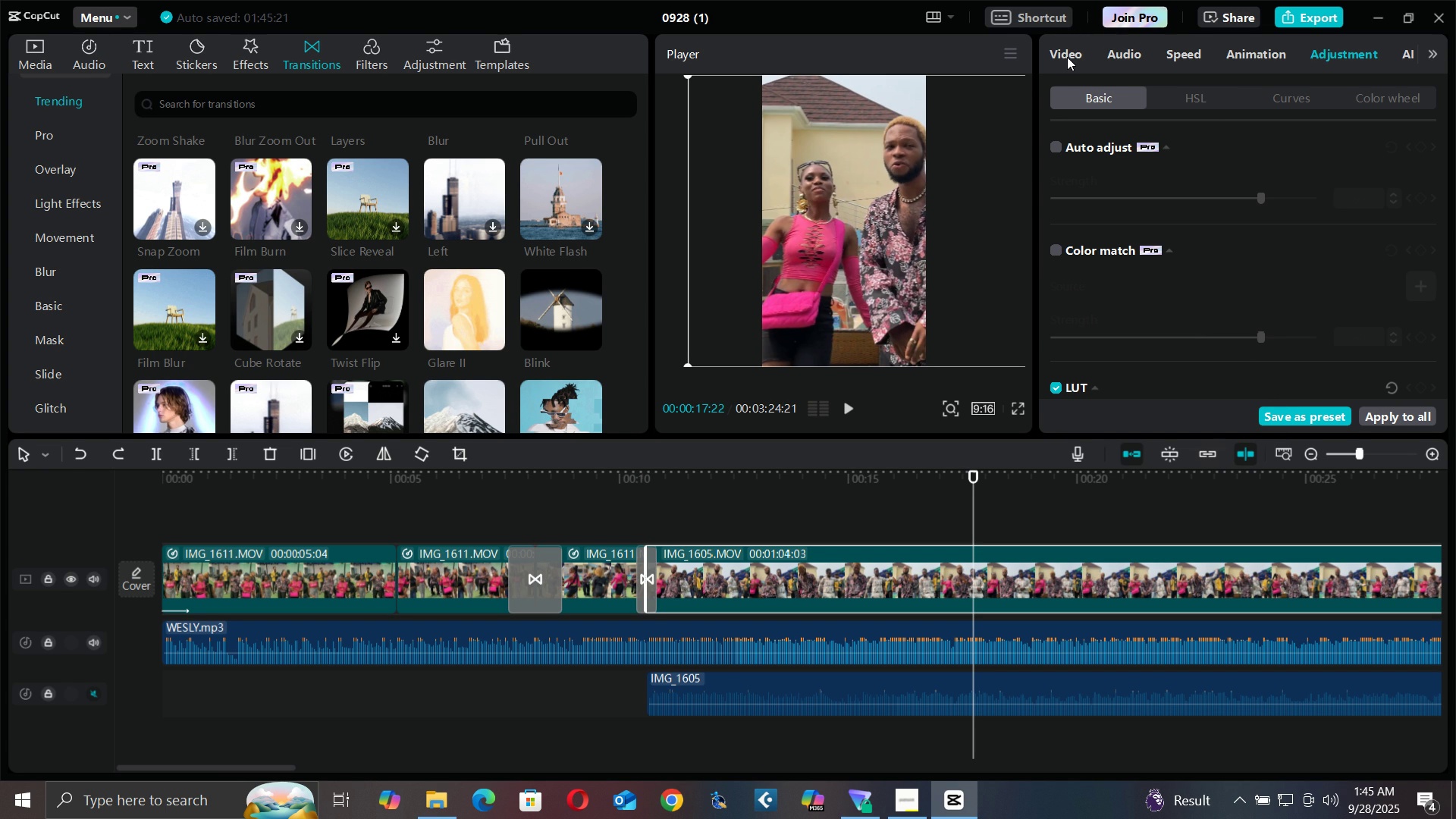 
triple_click([1067, 57])
 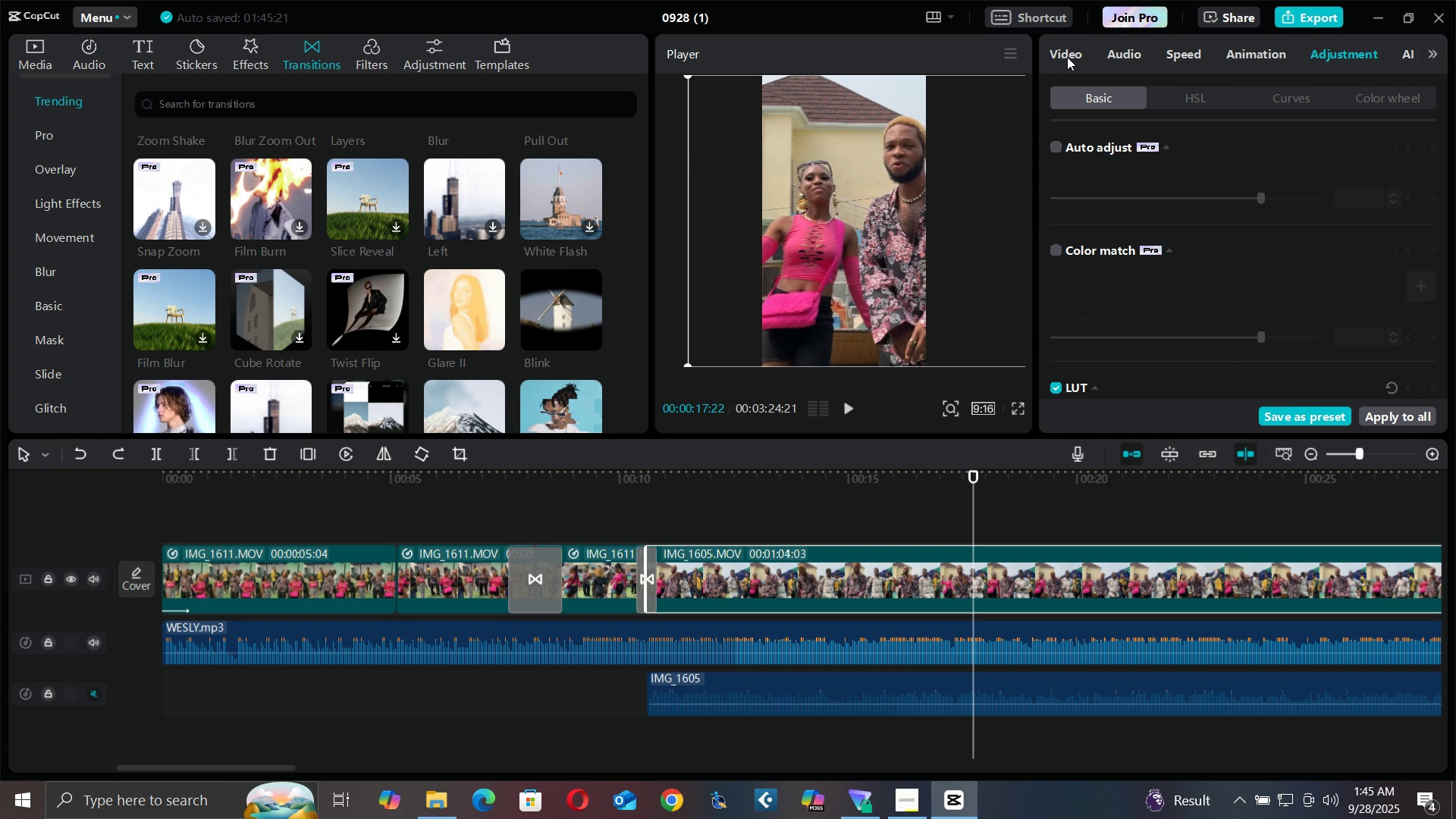 
triple_click([1067, 57])
 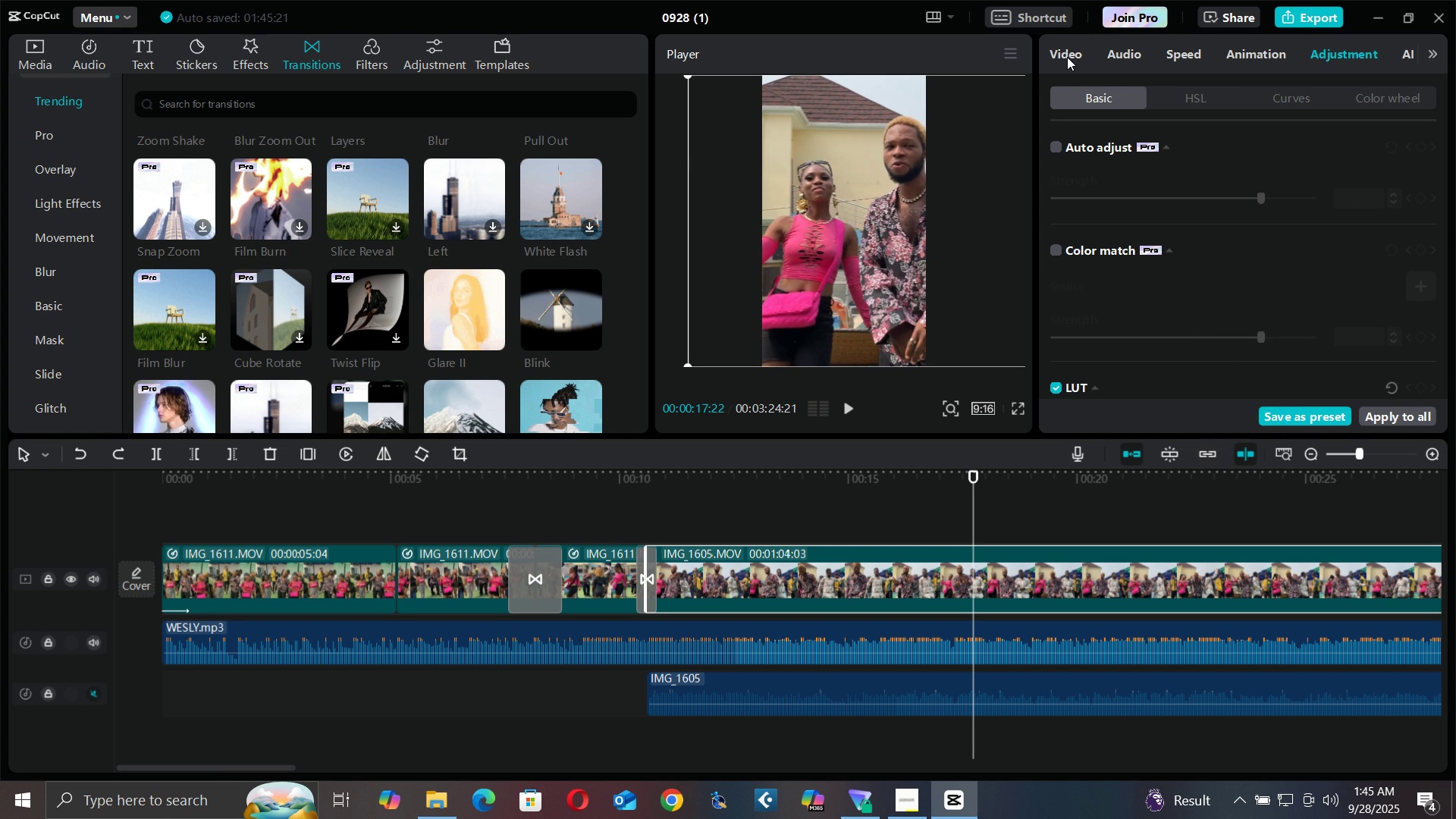 
triple_click([1067, 57])
 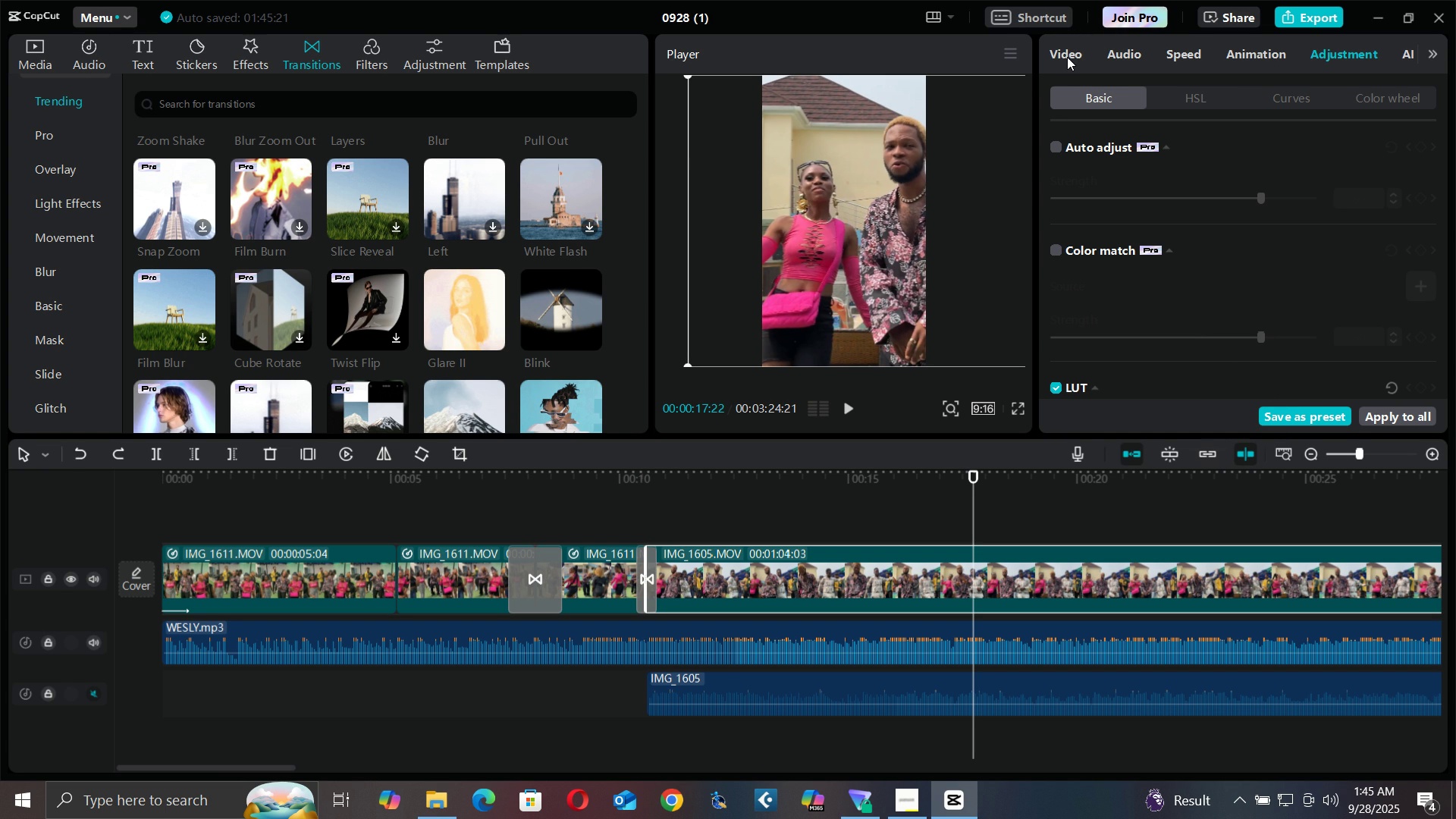 
triple_click([1067, 57])
 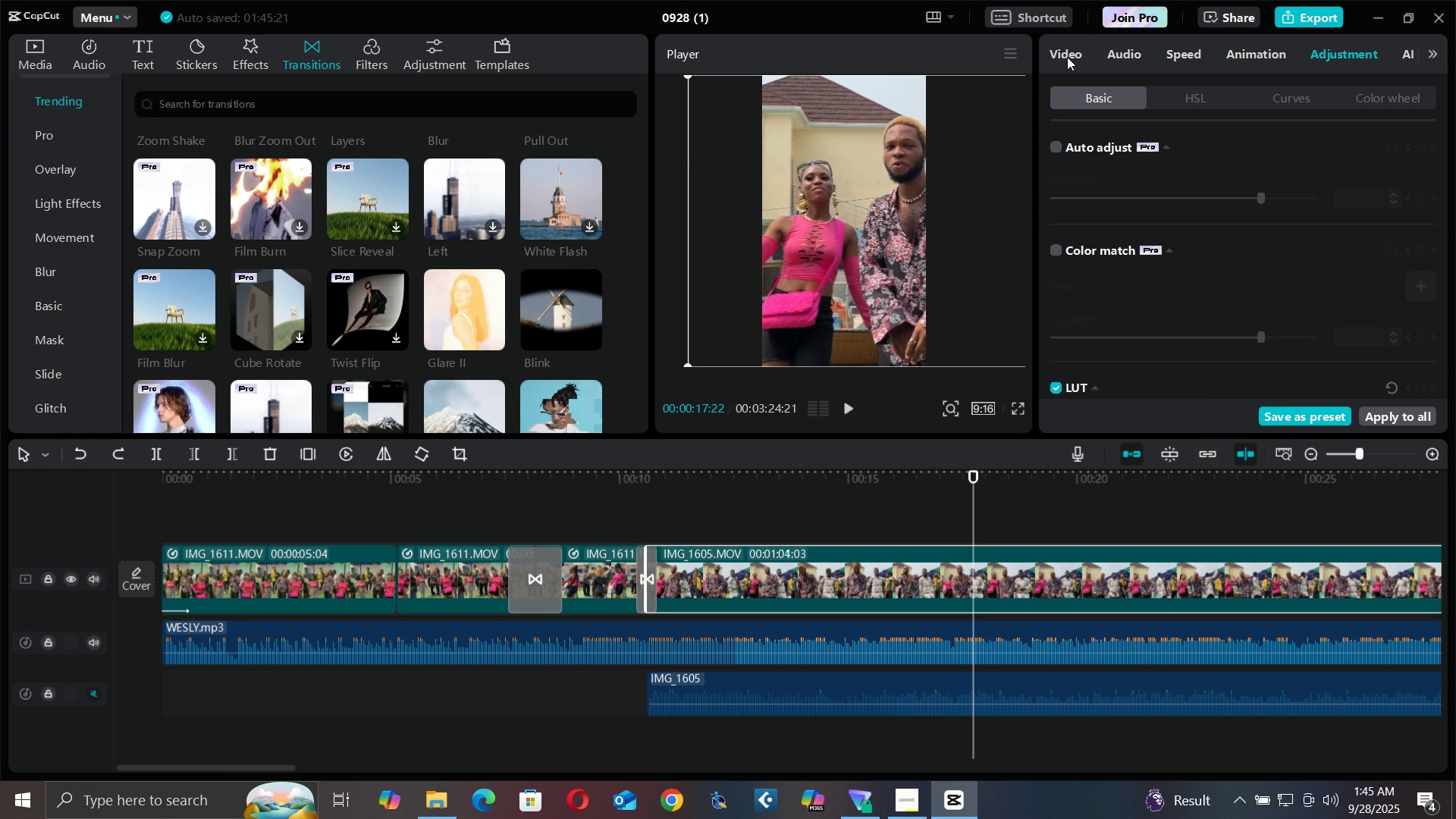 
triple_click([1067, 57])
 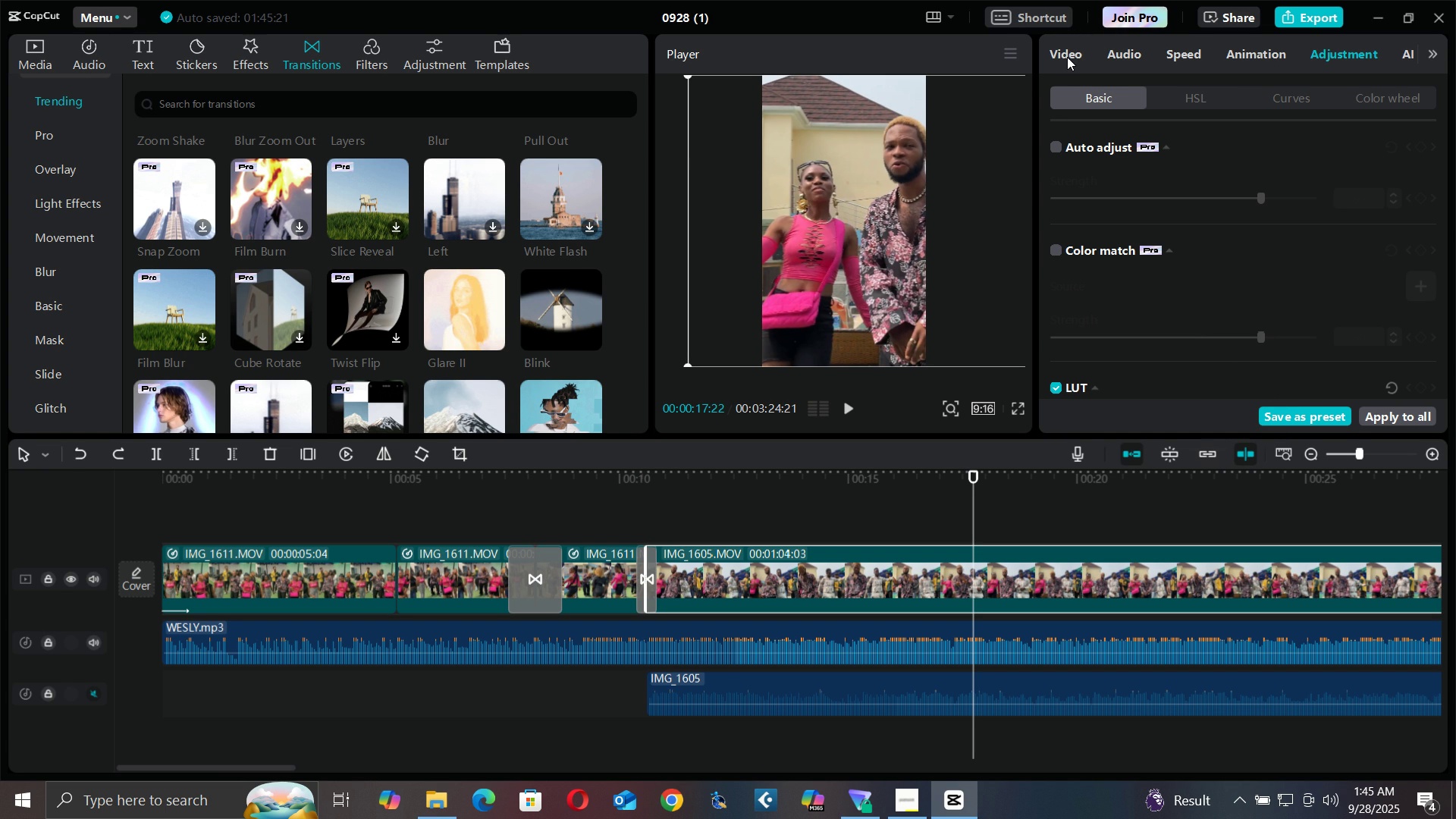 
triple_click([1067, 57])
 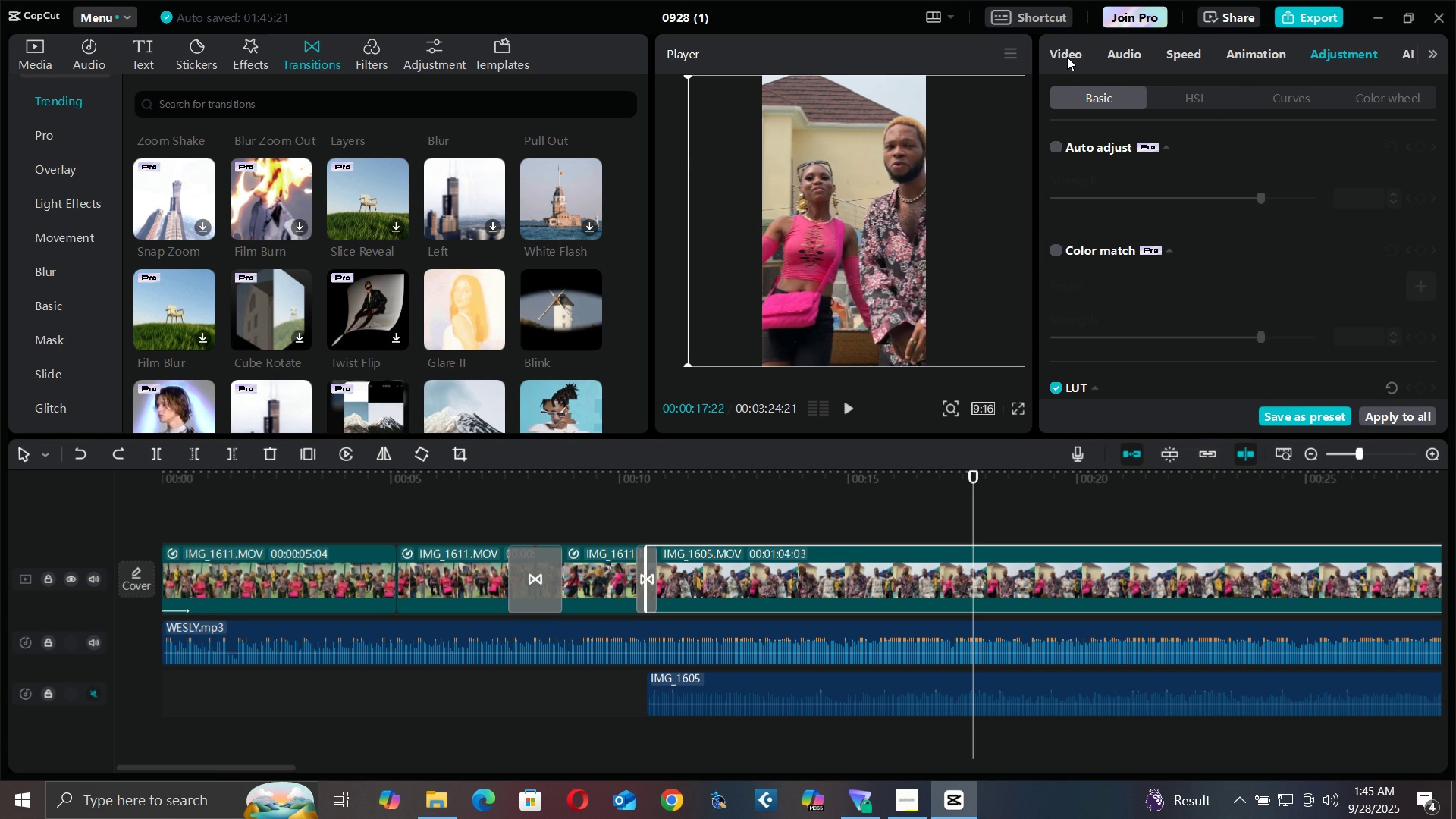 
triple_click([1067, 57])
 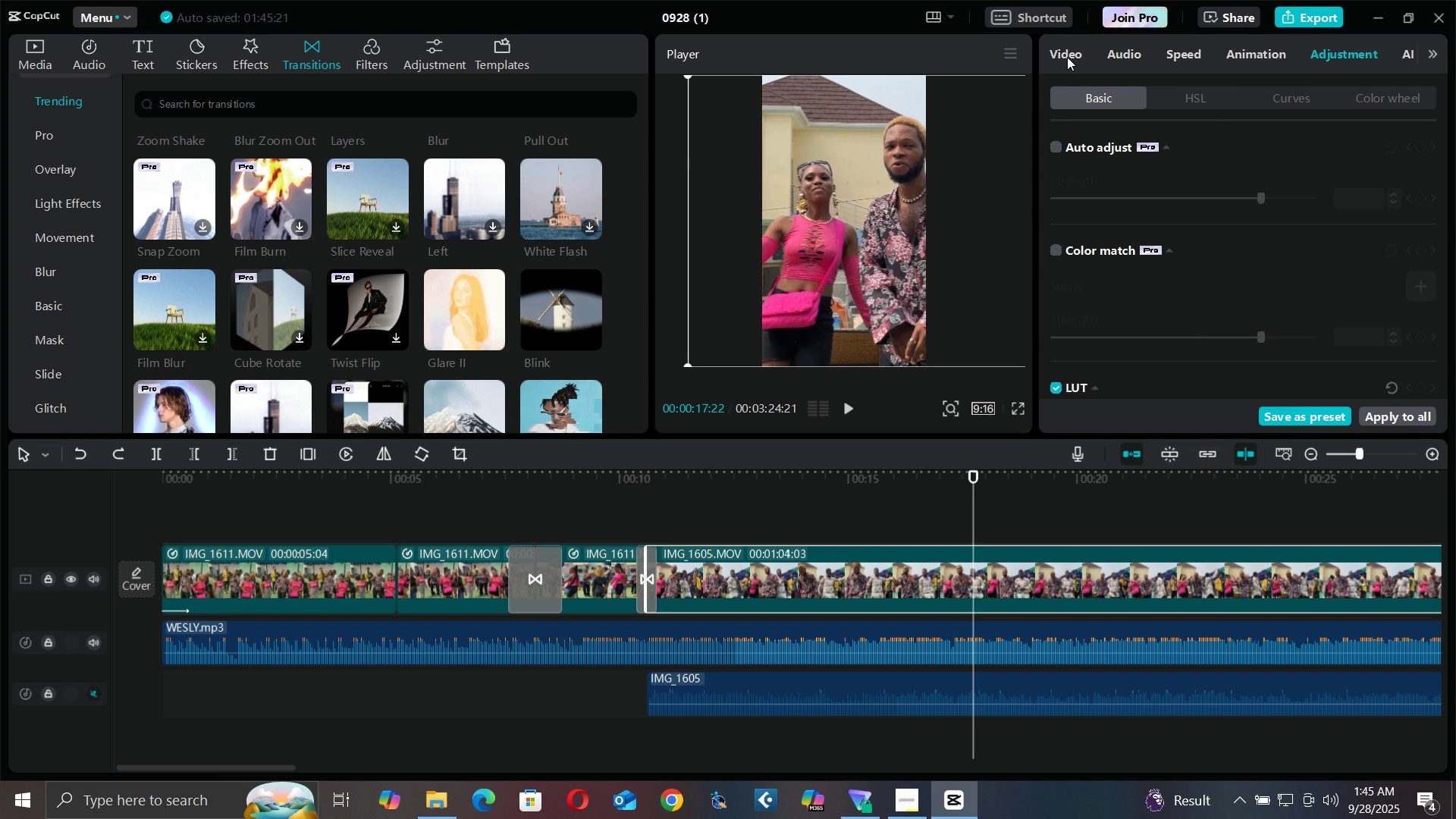 
triple_click([1067, 57])
 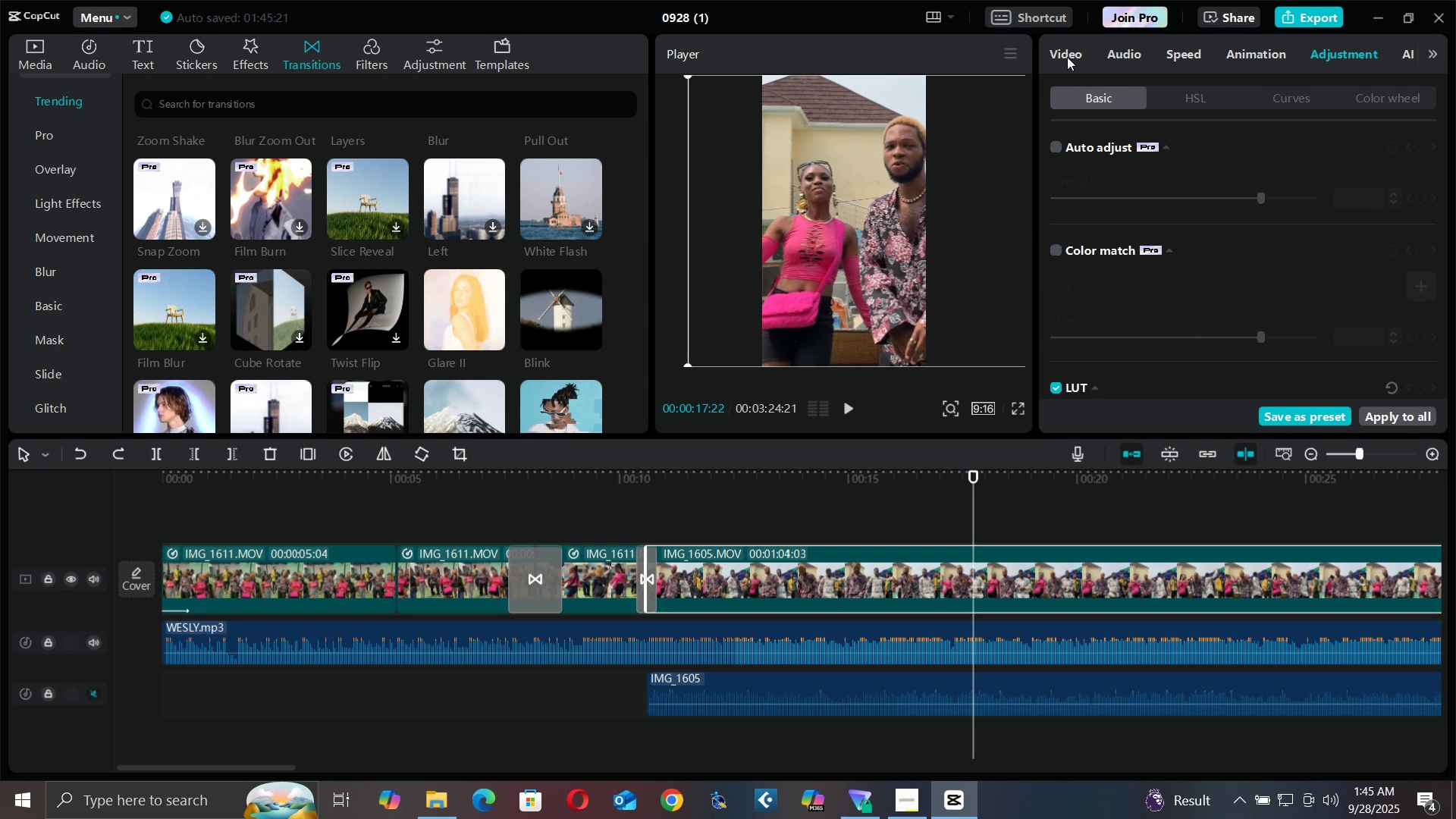 
triple_click([1067, 57])
 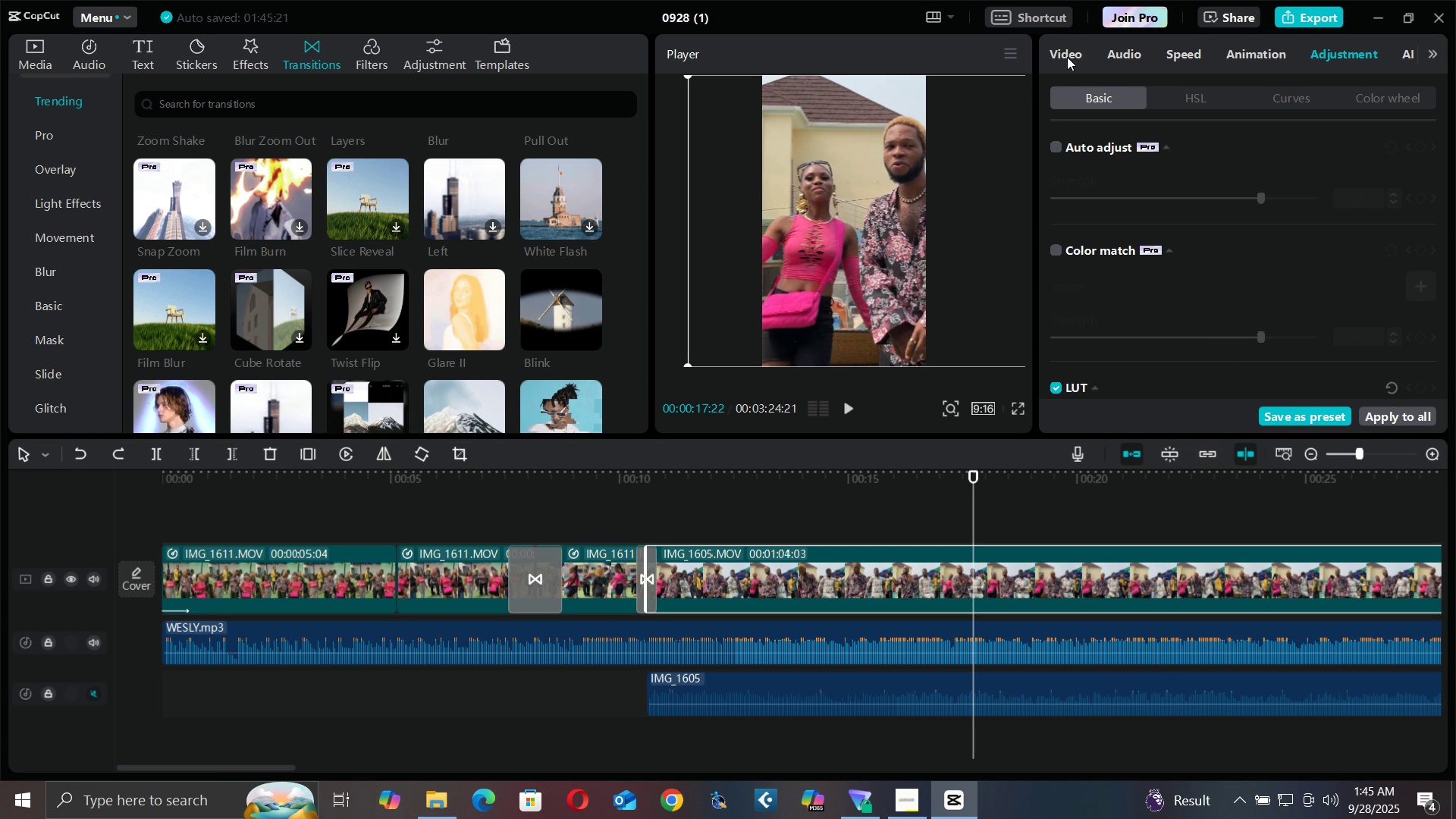 
triple_click([1067, 57])
 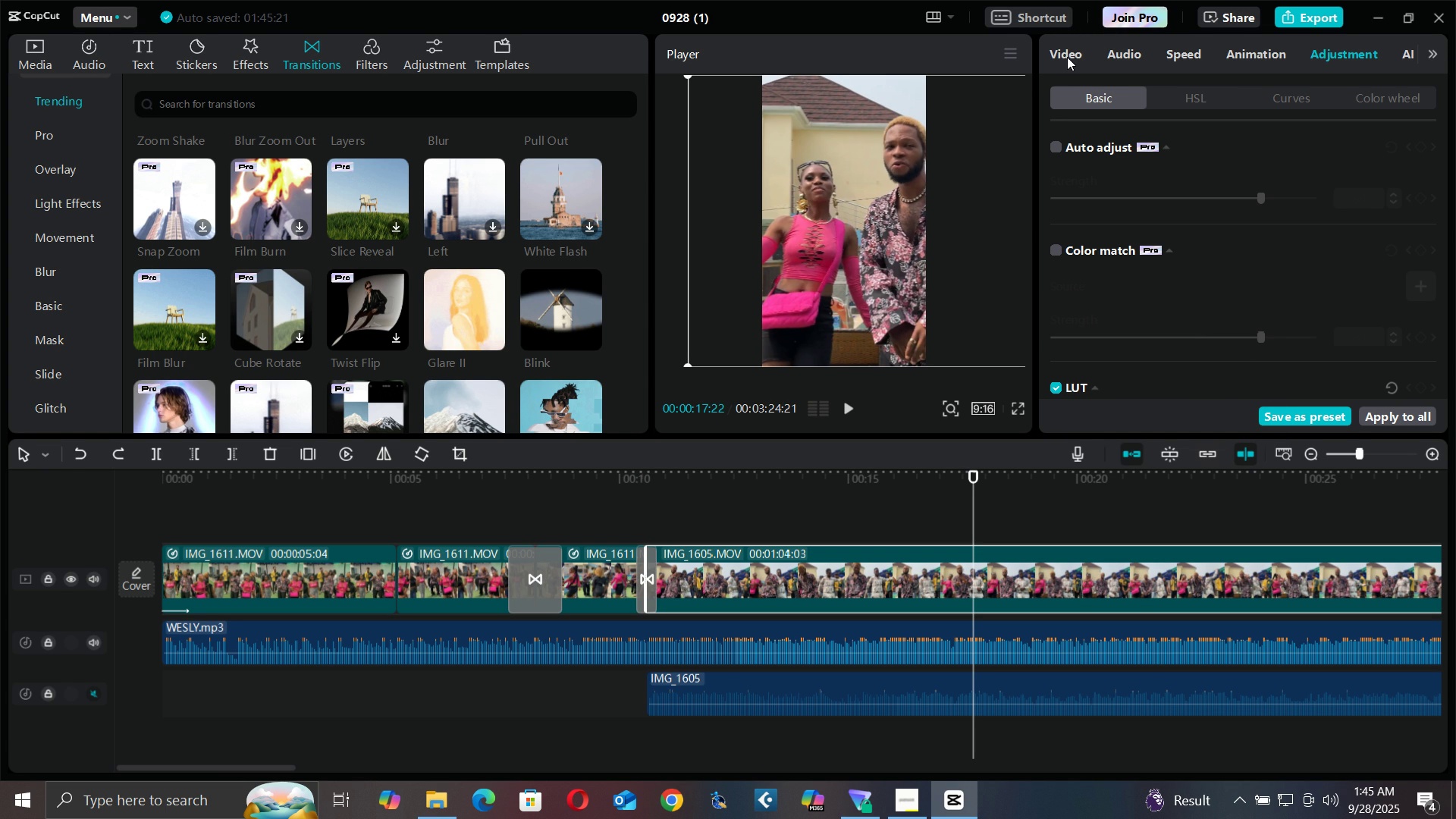 
triple_click([1067, 57])
 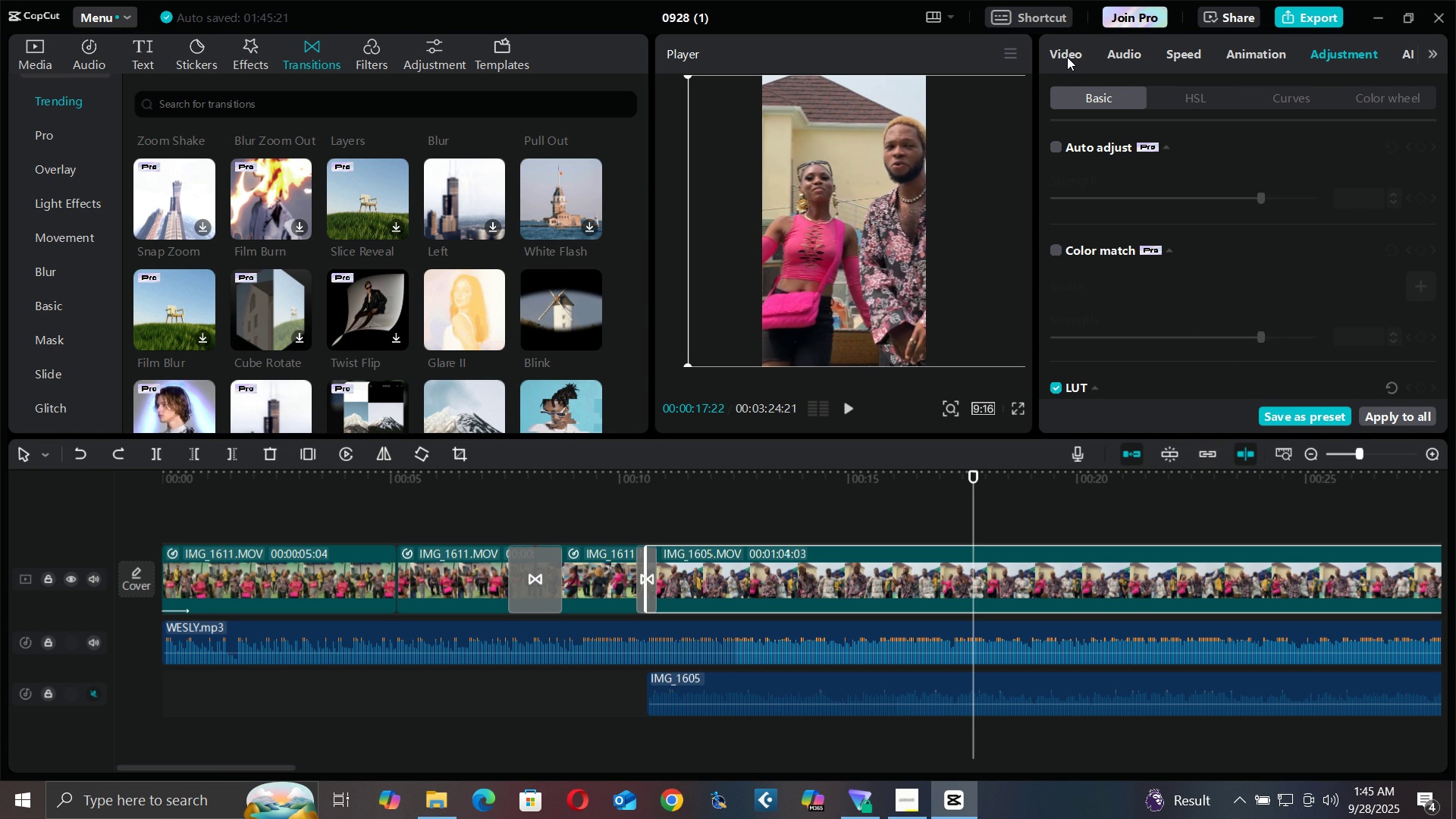 
triple_click([1067, 57])
 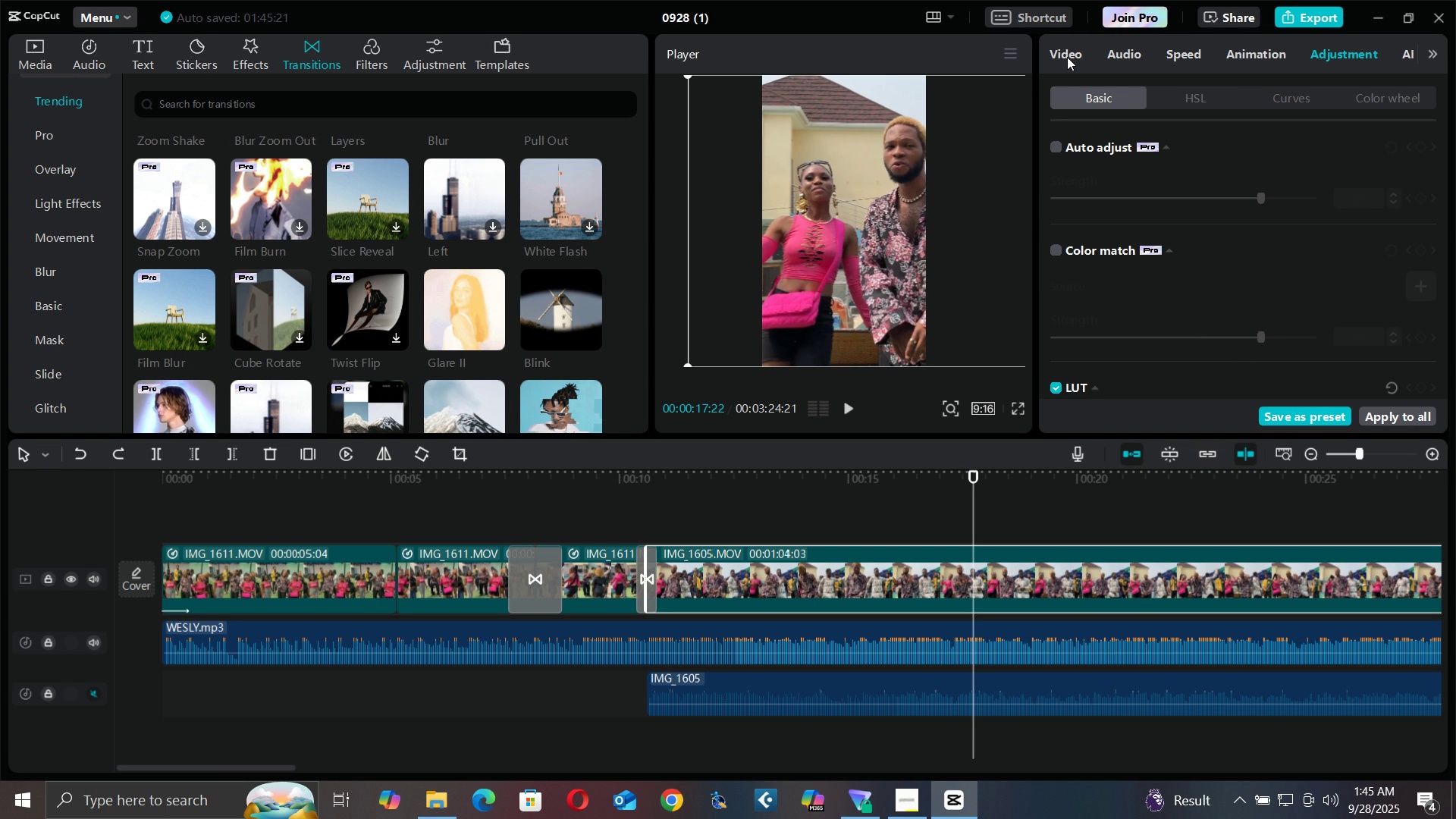 
triple_click([1067, 57])
 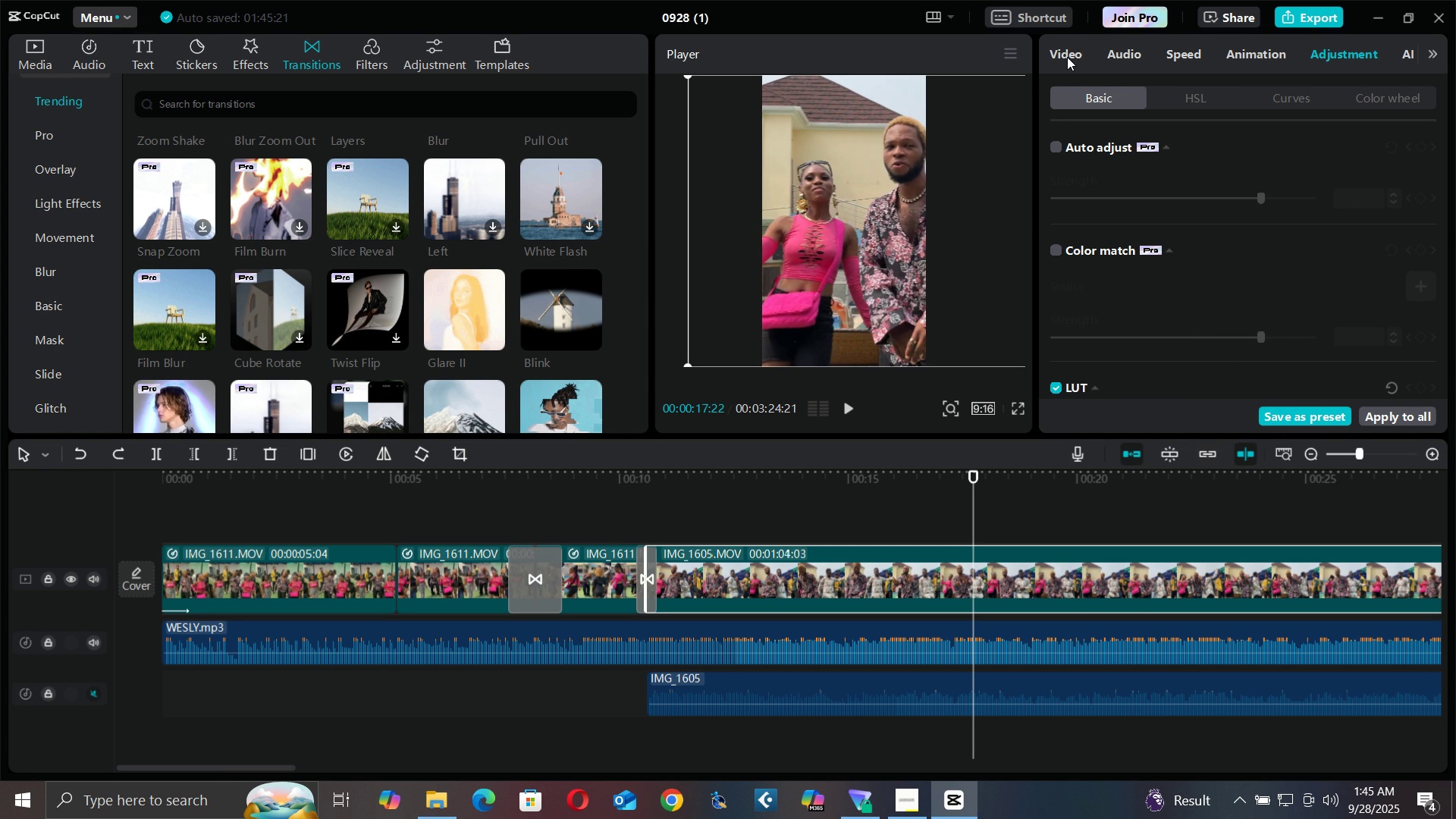 
triple_click([1067, 57])
 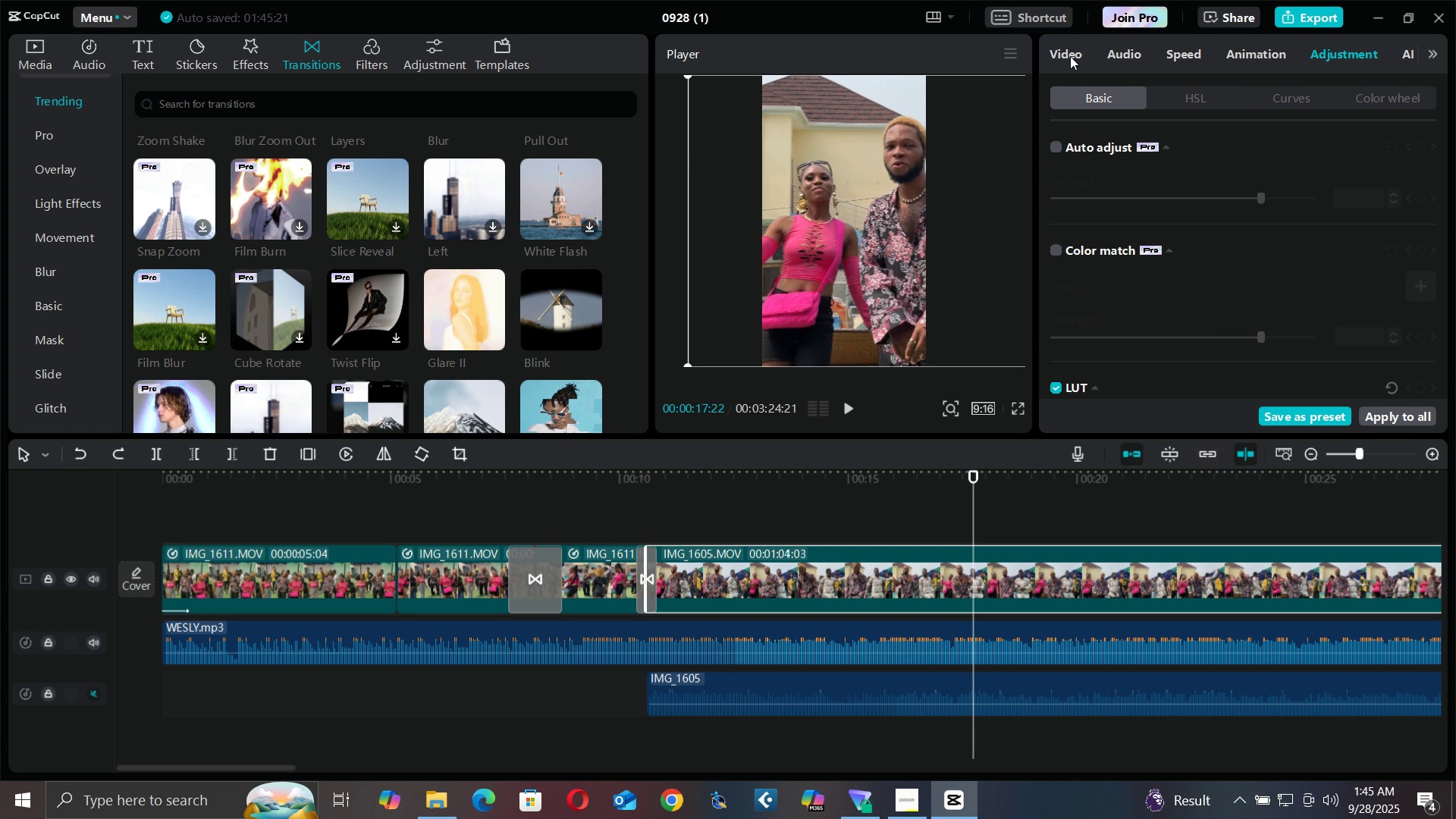 
triple_click([1069, 56])
 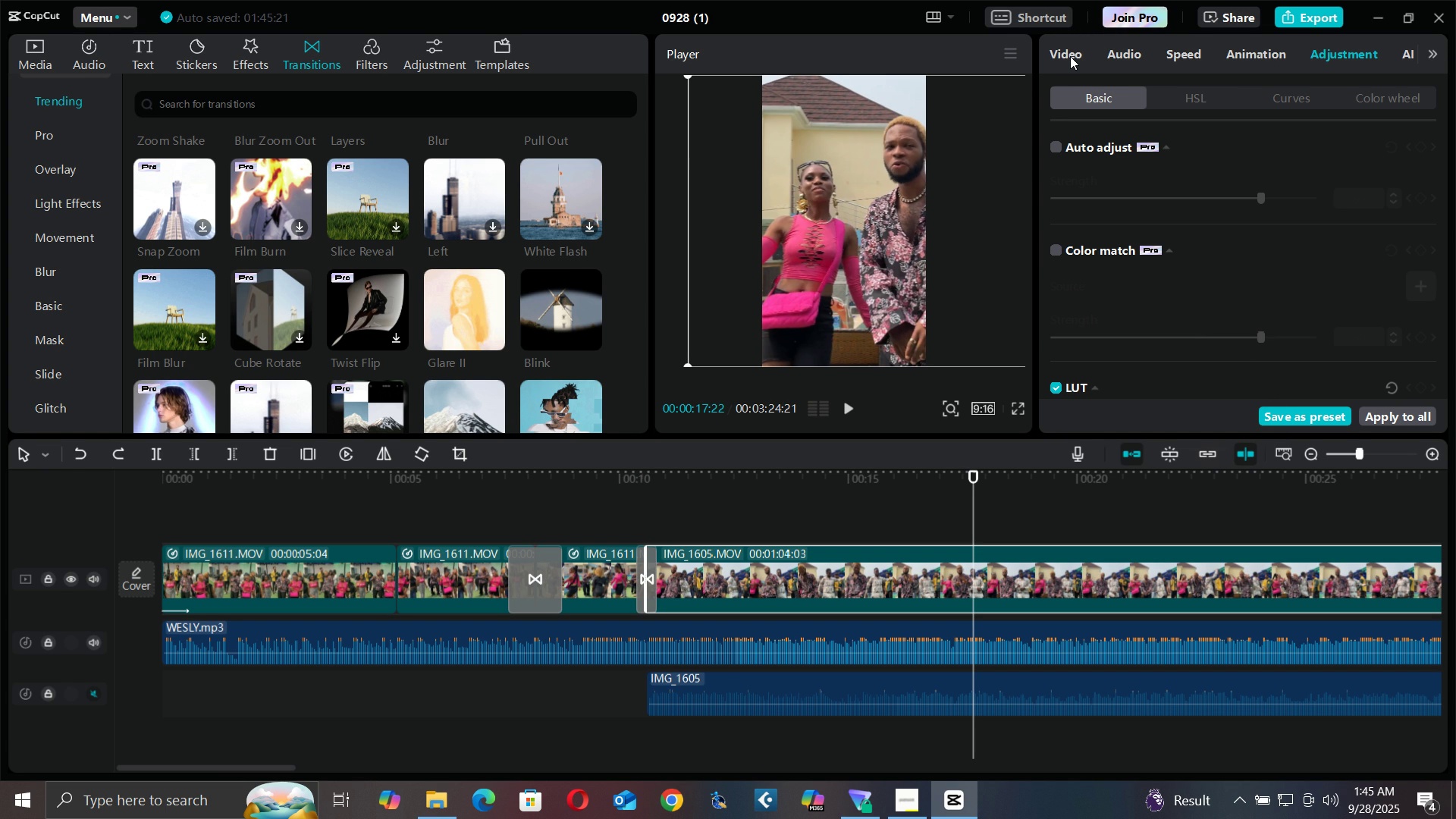 
triple_click([1069, 56])
 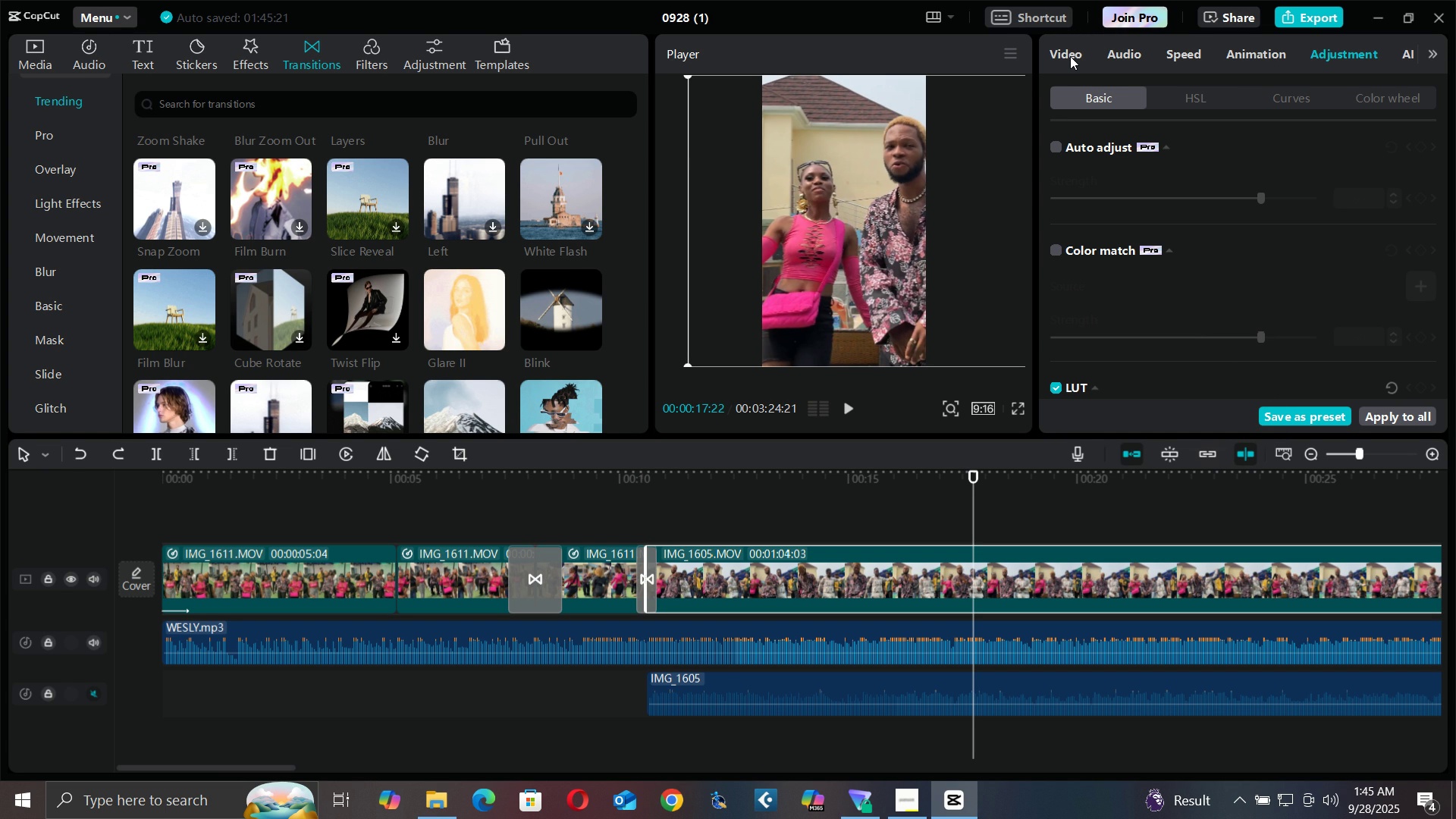 
triple_click([1069, 56])
 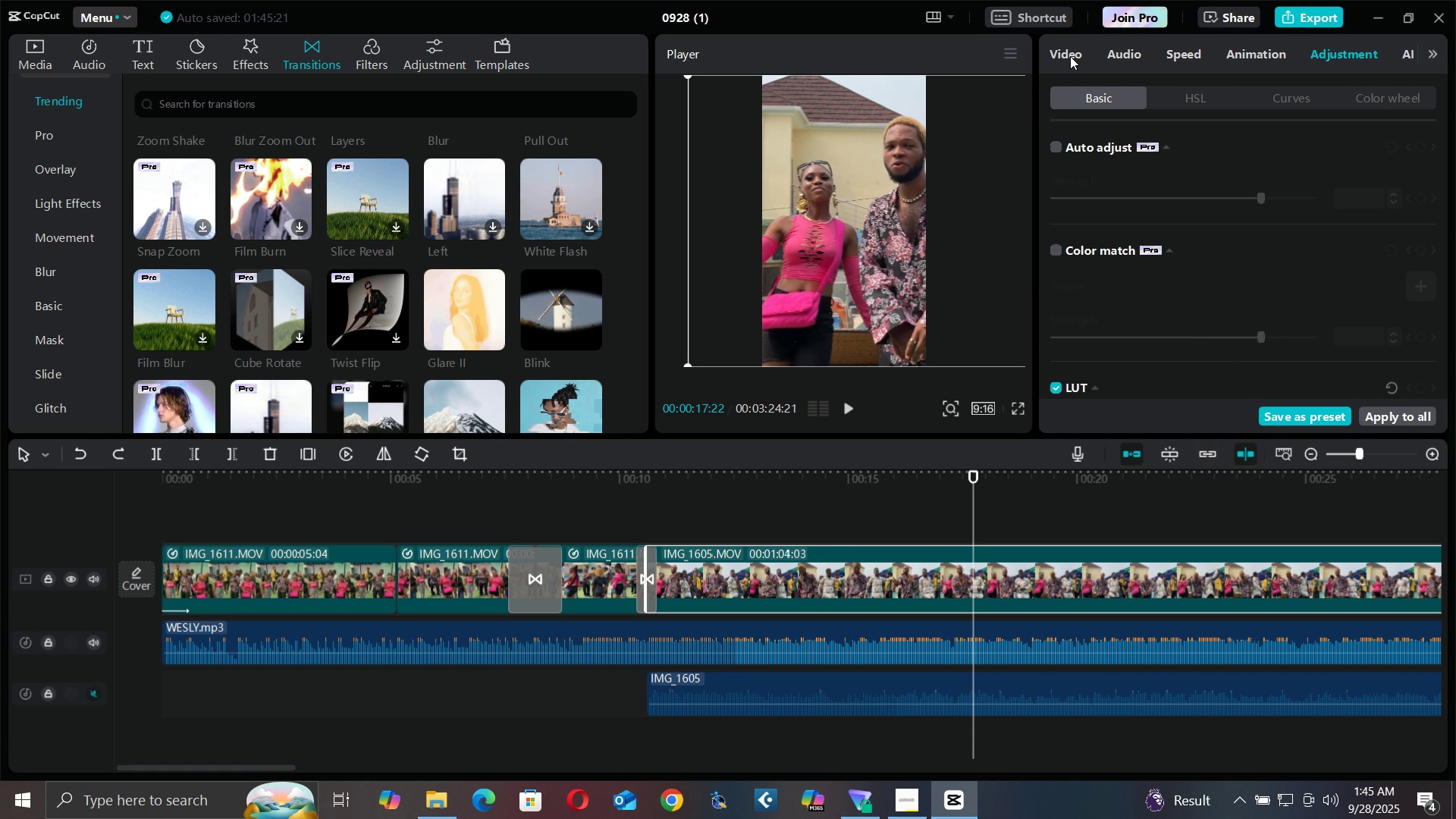 
triple_click([1070, 56])
 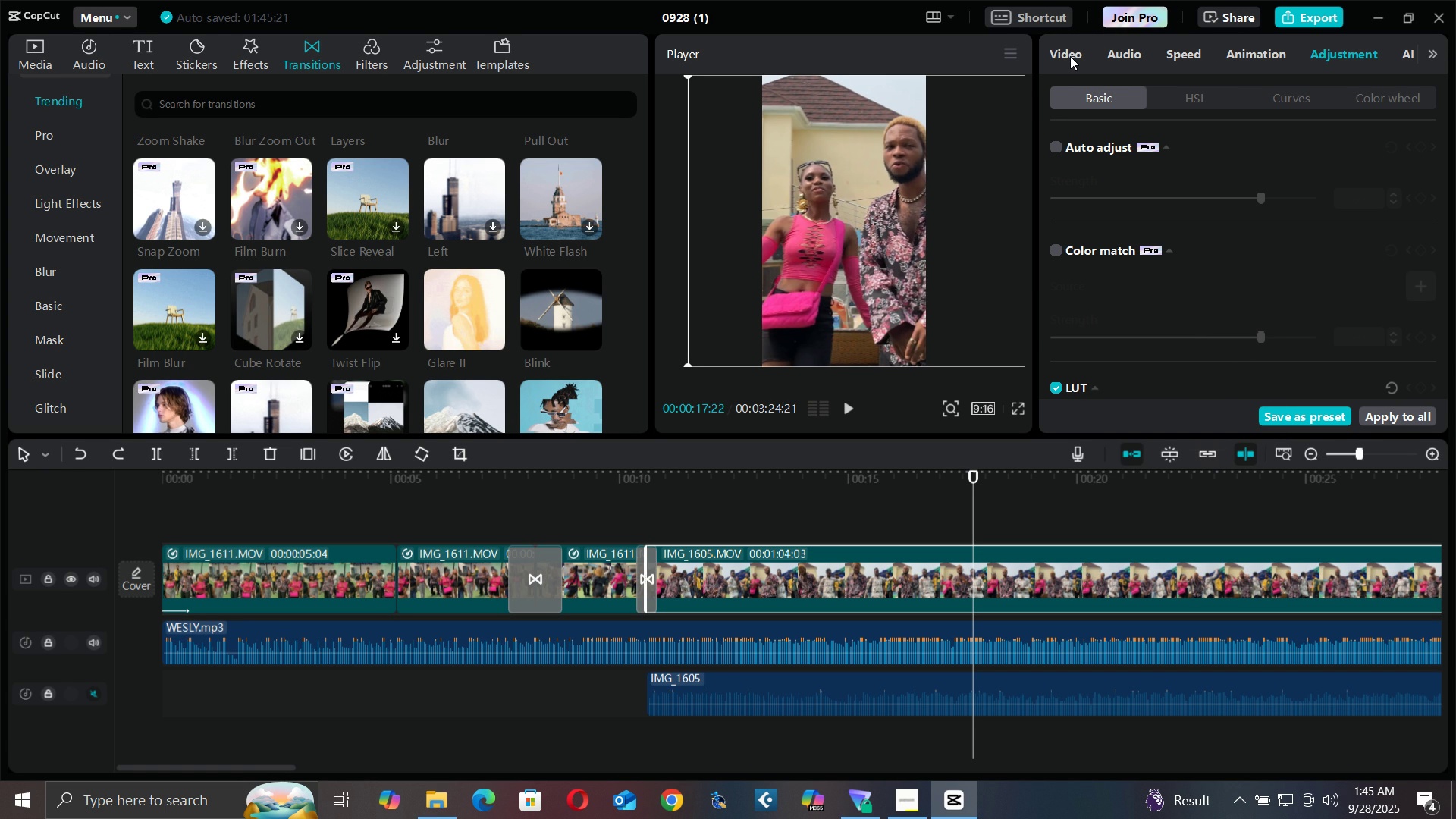 
triple_click([1070, 56])
 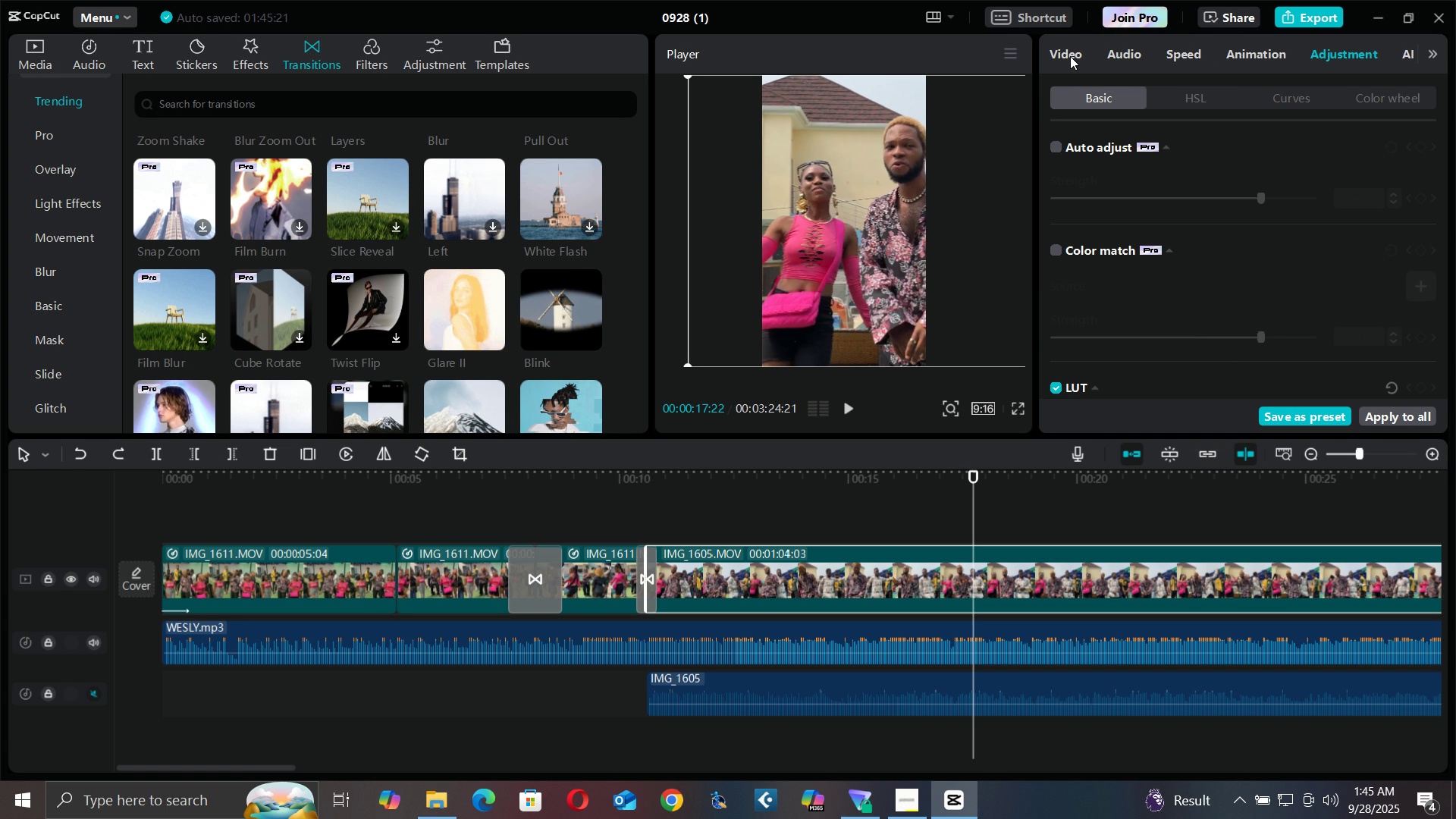 
triple_click([1070, 56])
 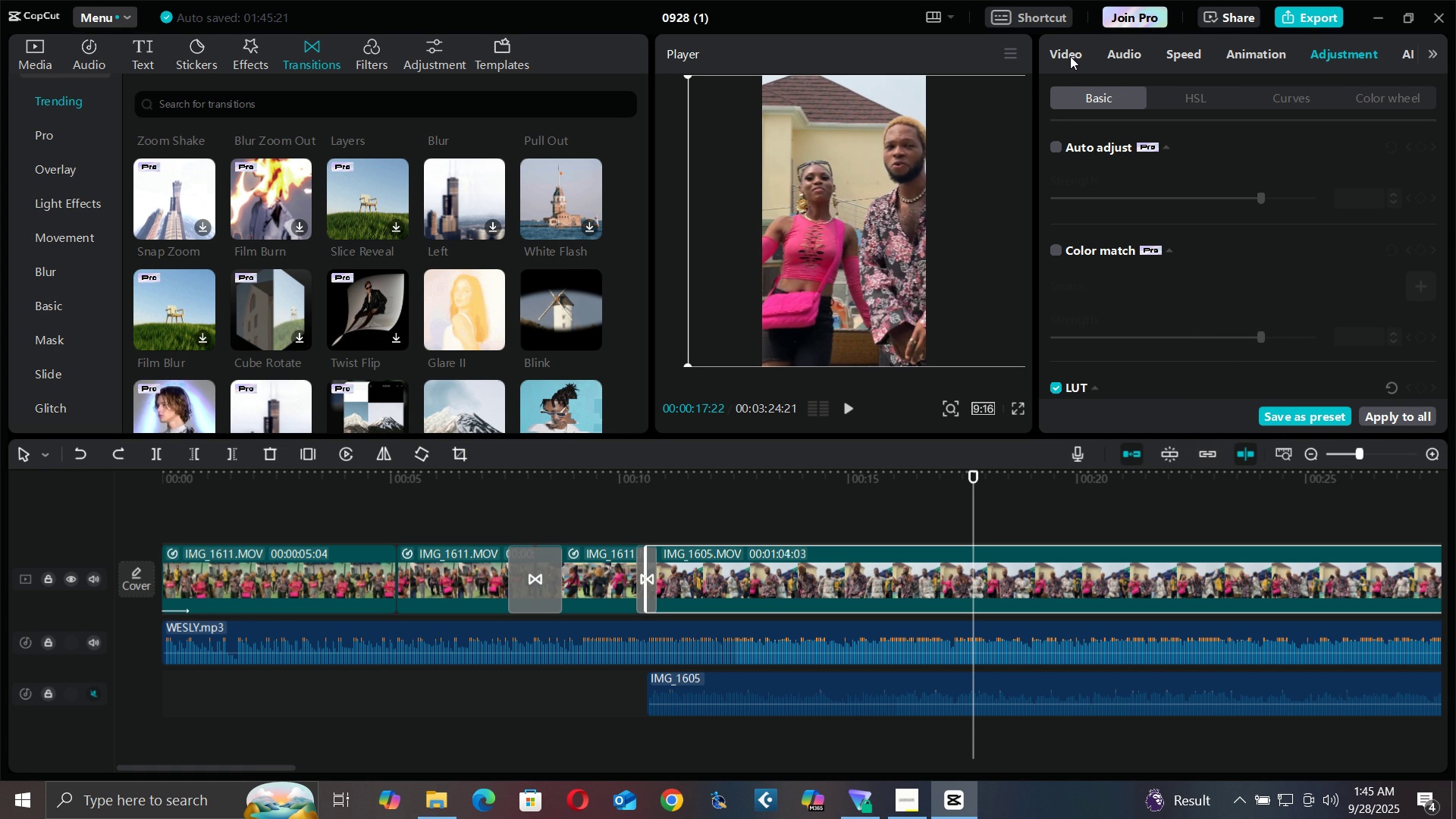 
triple_click([1070, 56])
 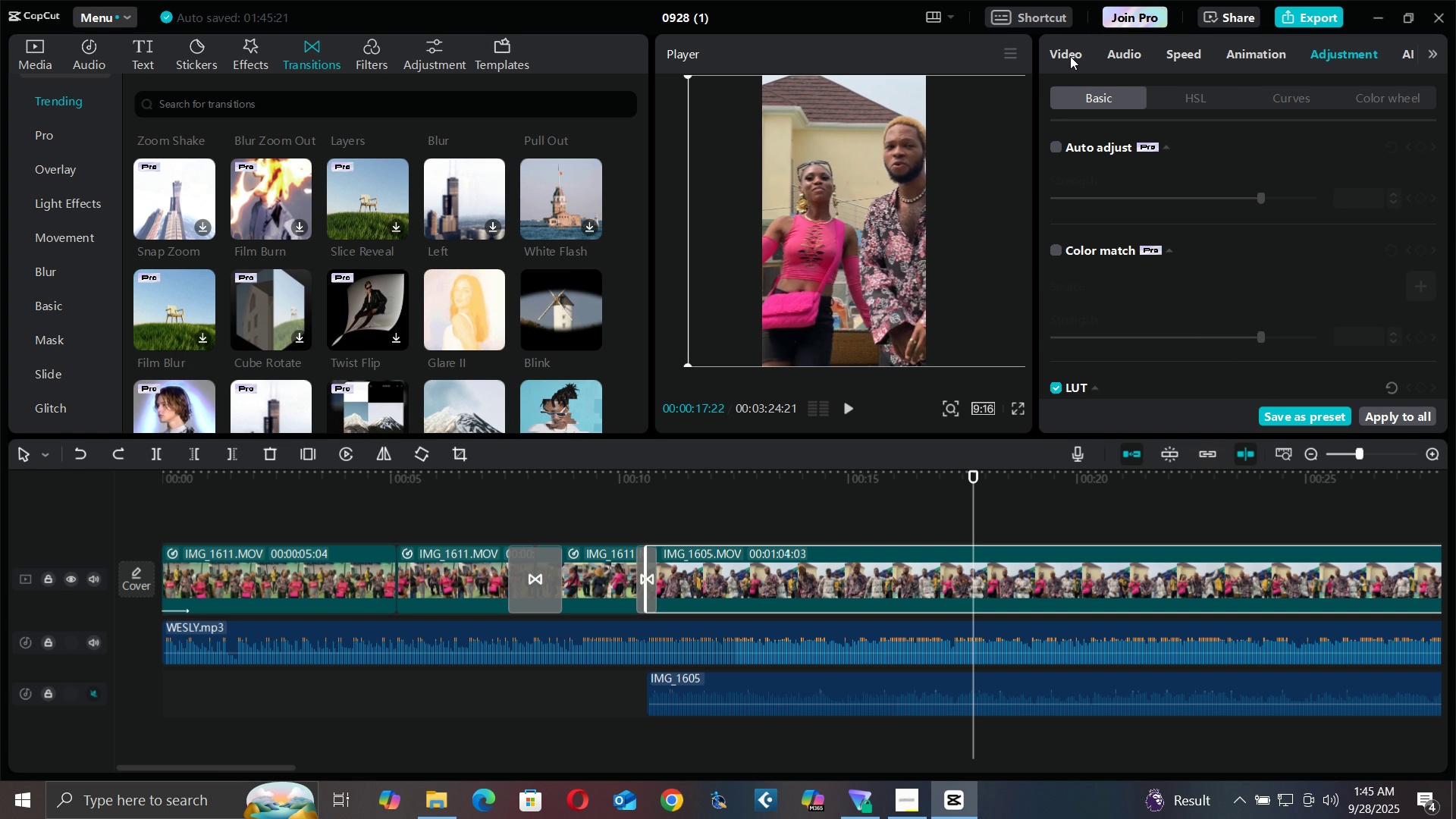 
triple_click([1070, 56])
 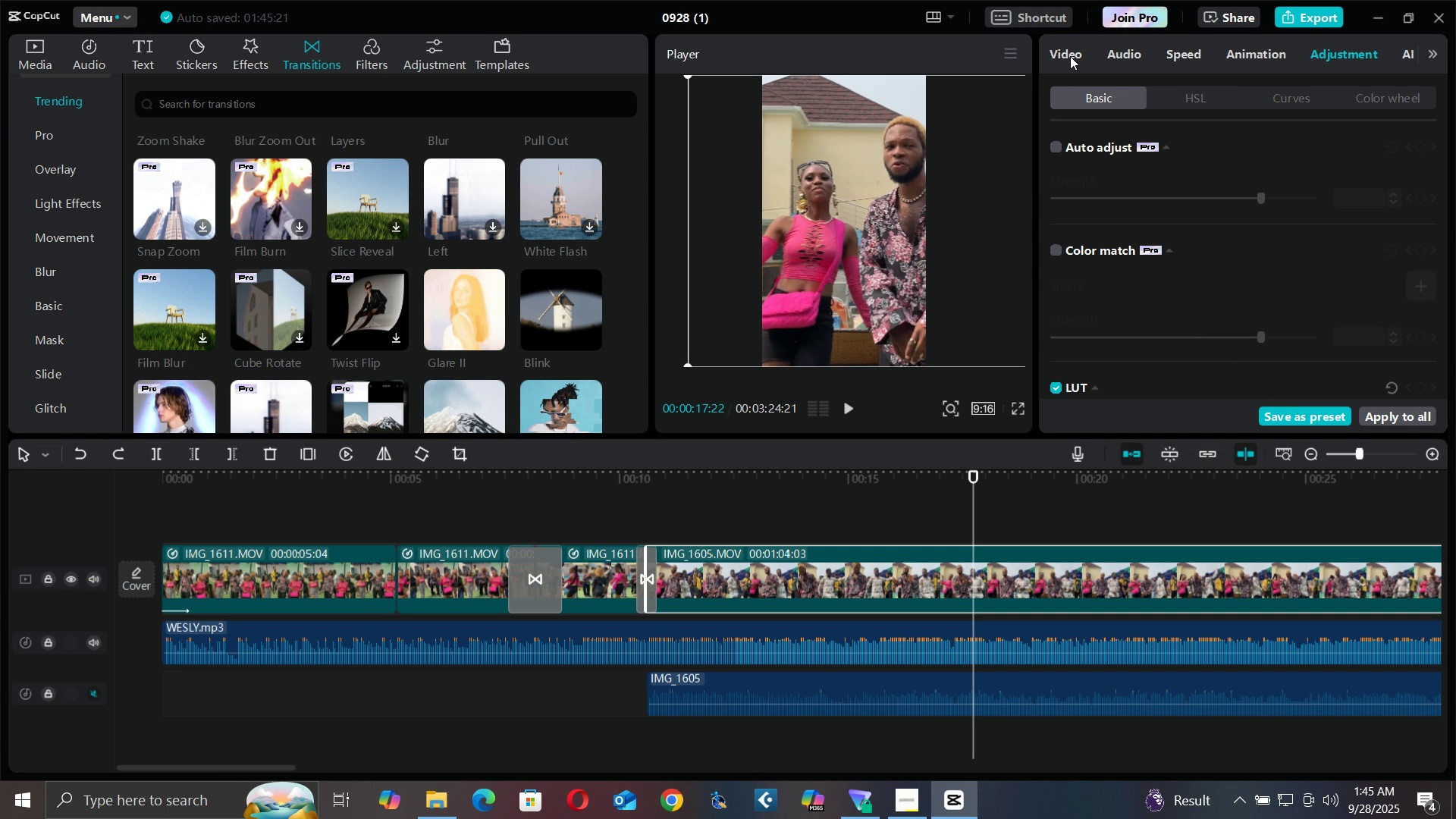 
triple_click([1070, 56])
 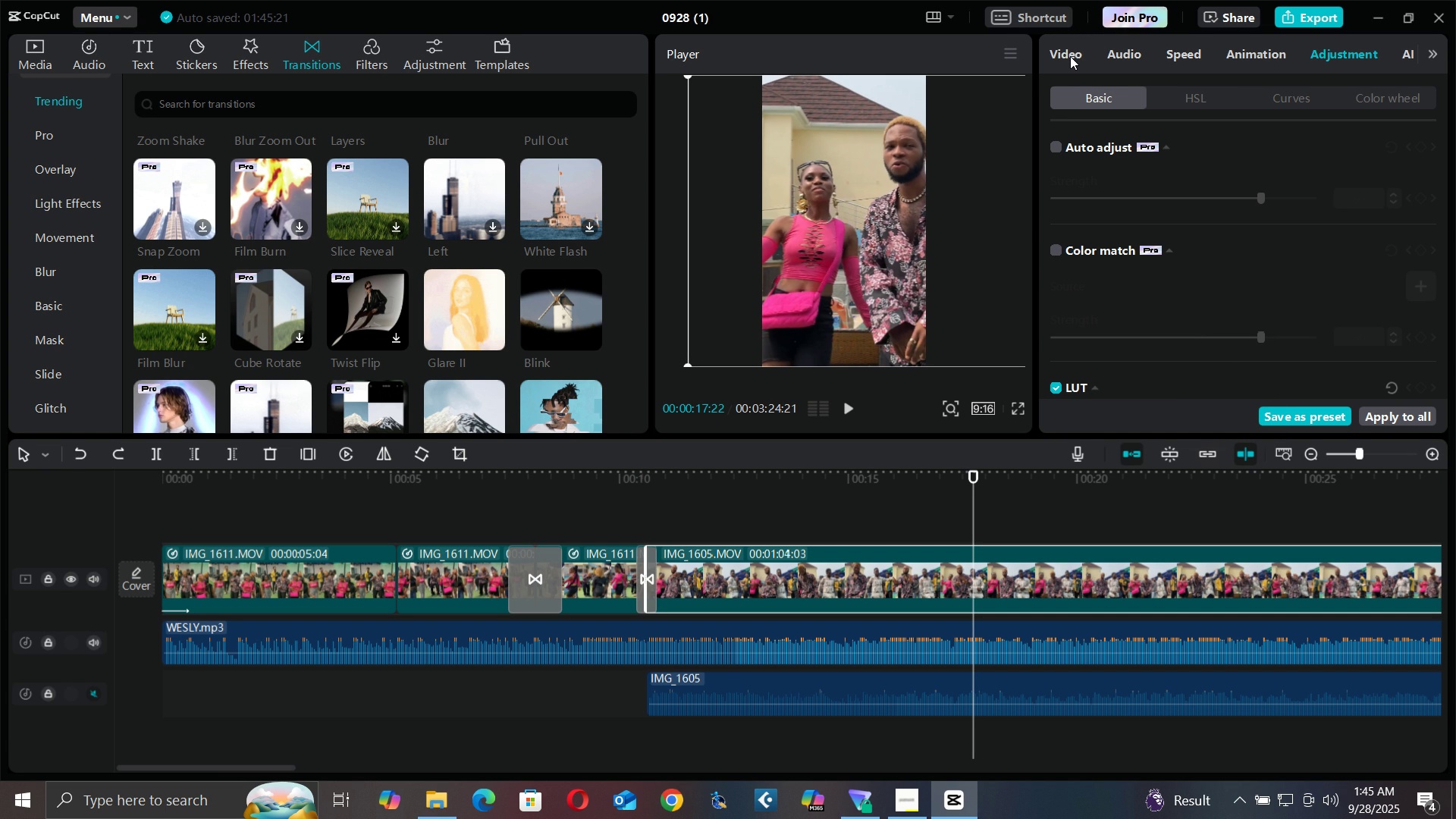 
triple_click([1070, 56])
 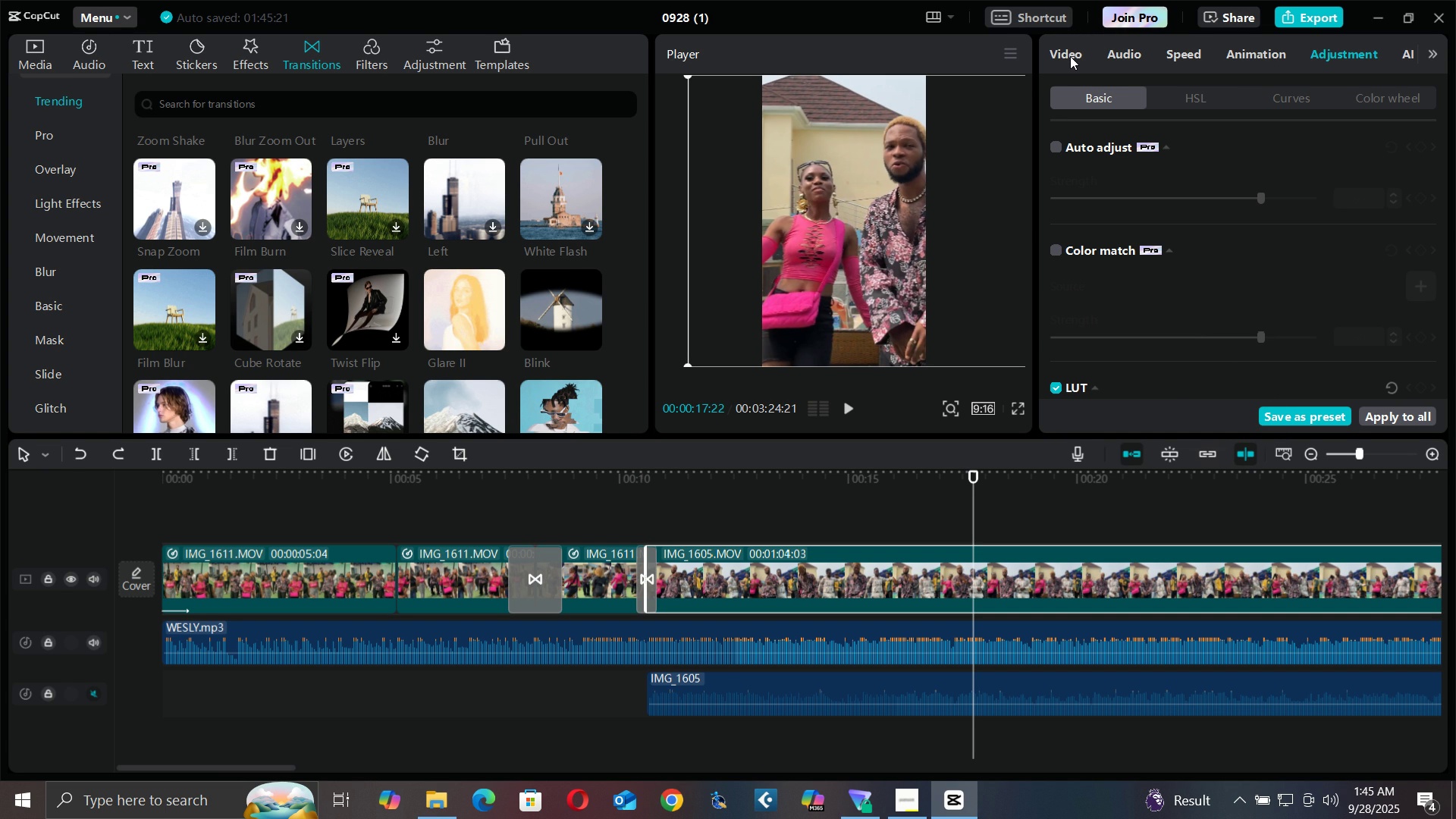 
triple_click([1070, 56])
 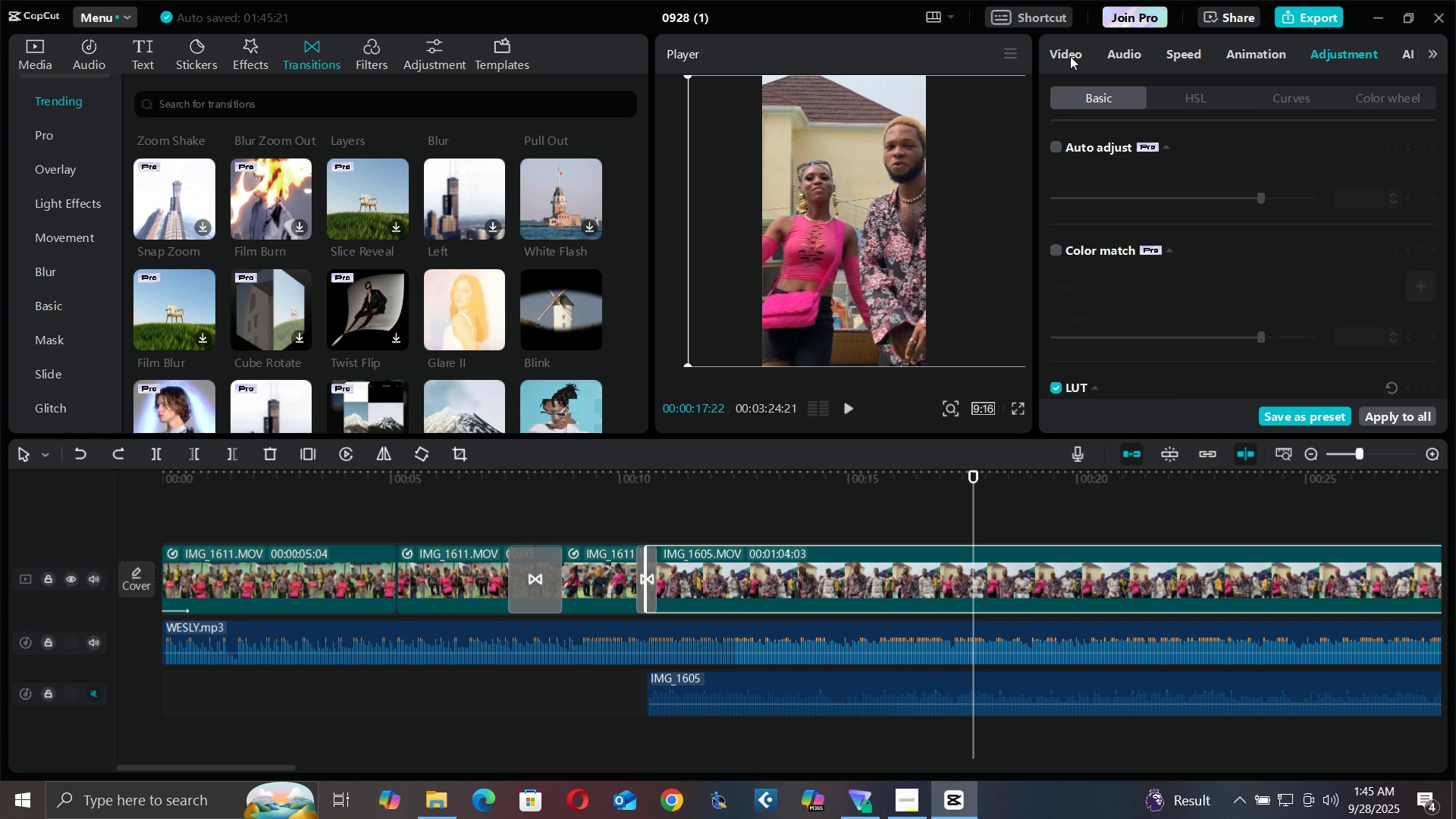 
triple_click([1070, 56])
 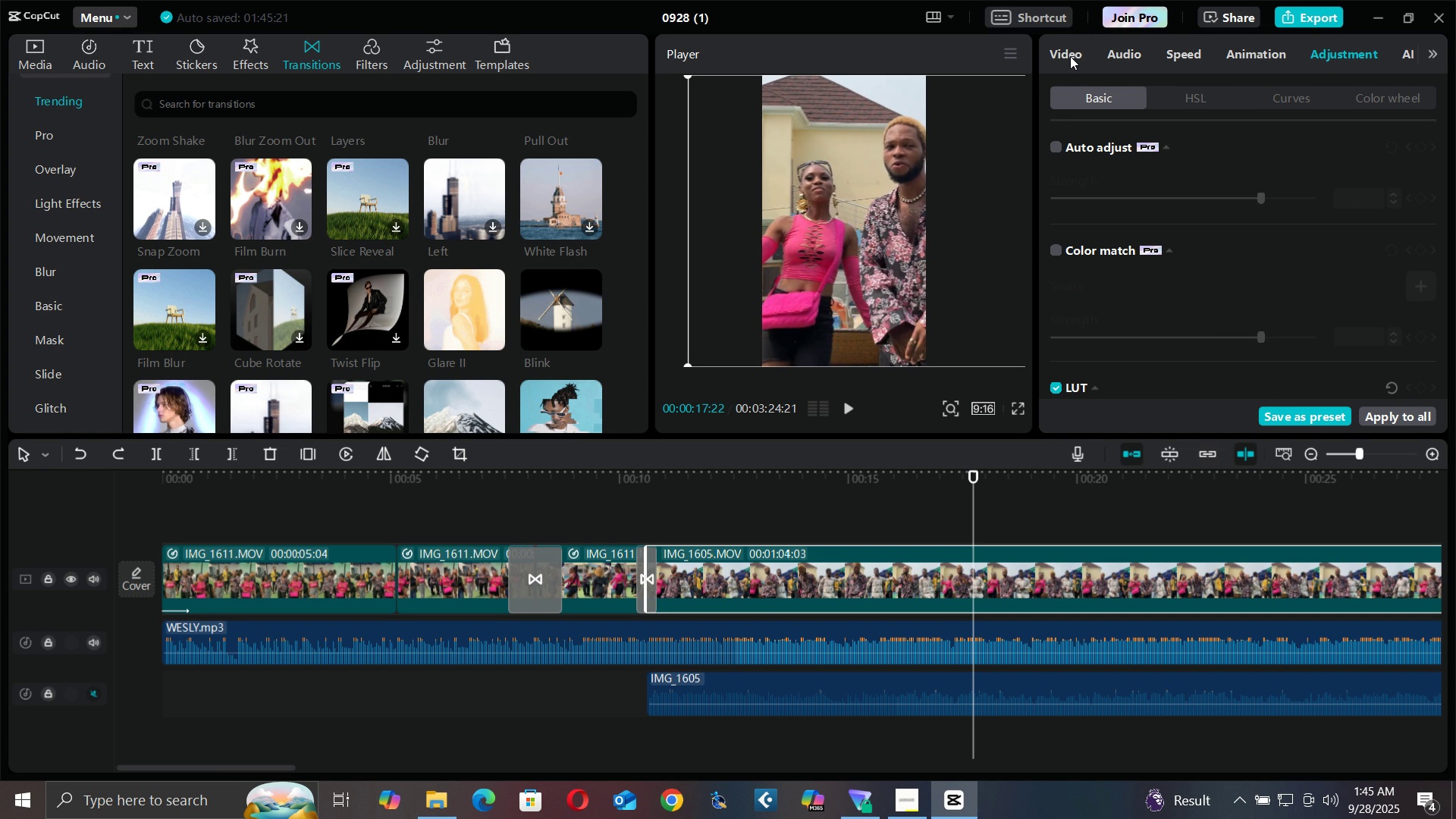 
triple_click([1070, 56])
 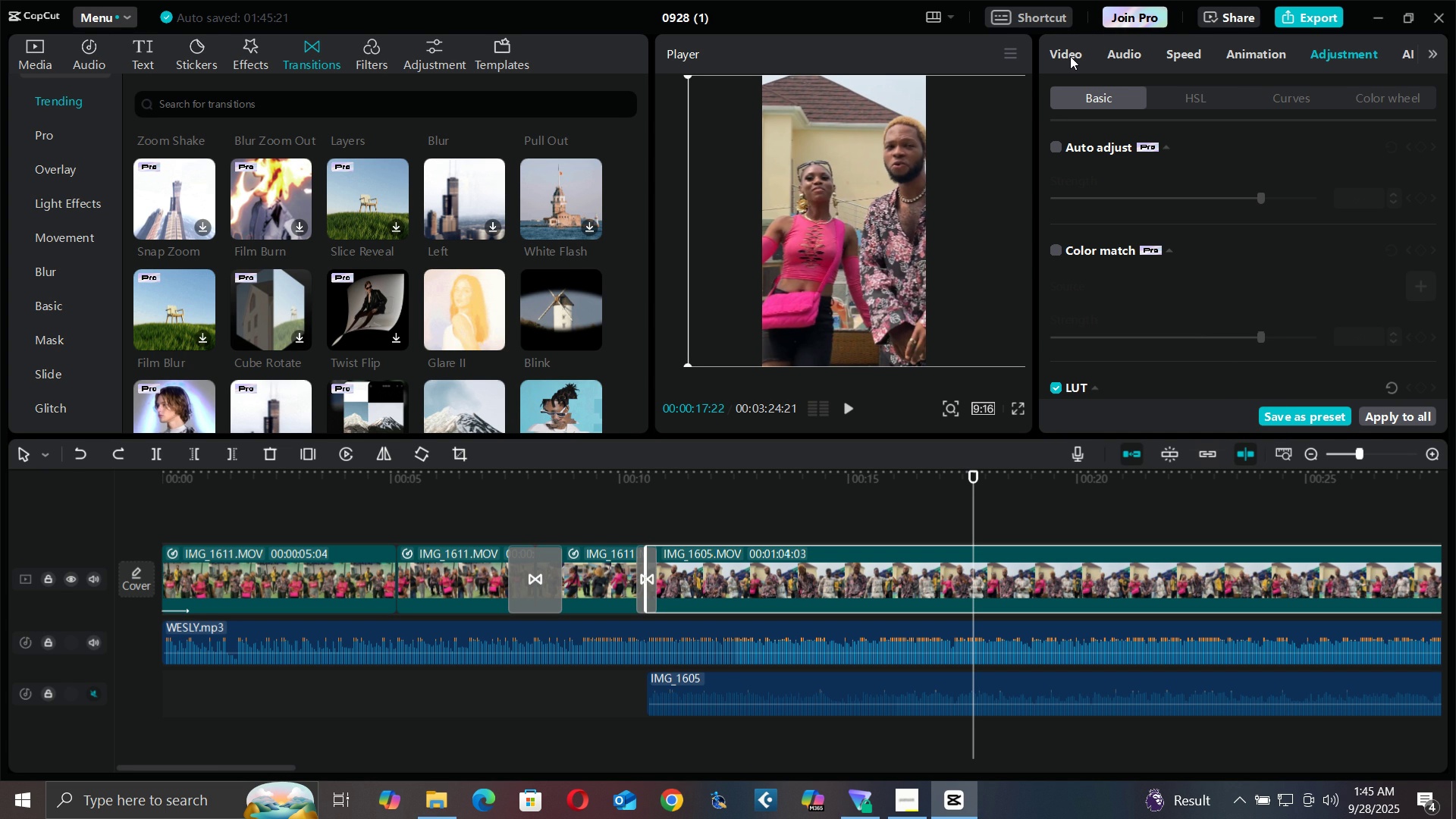 
double_click([1070, 56])
 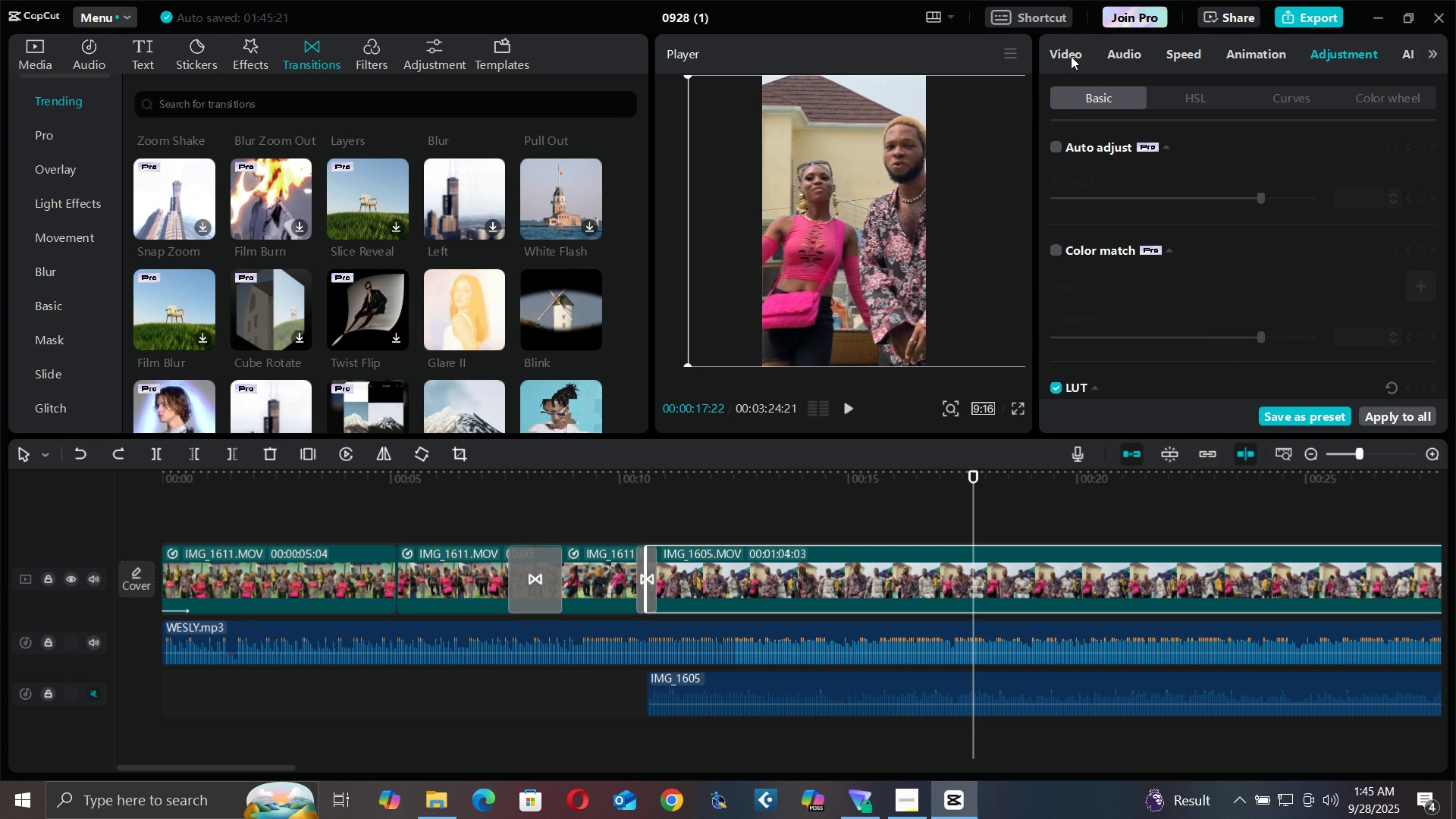 
triple_click([1070, 56])
 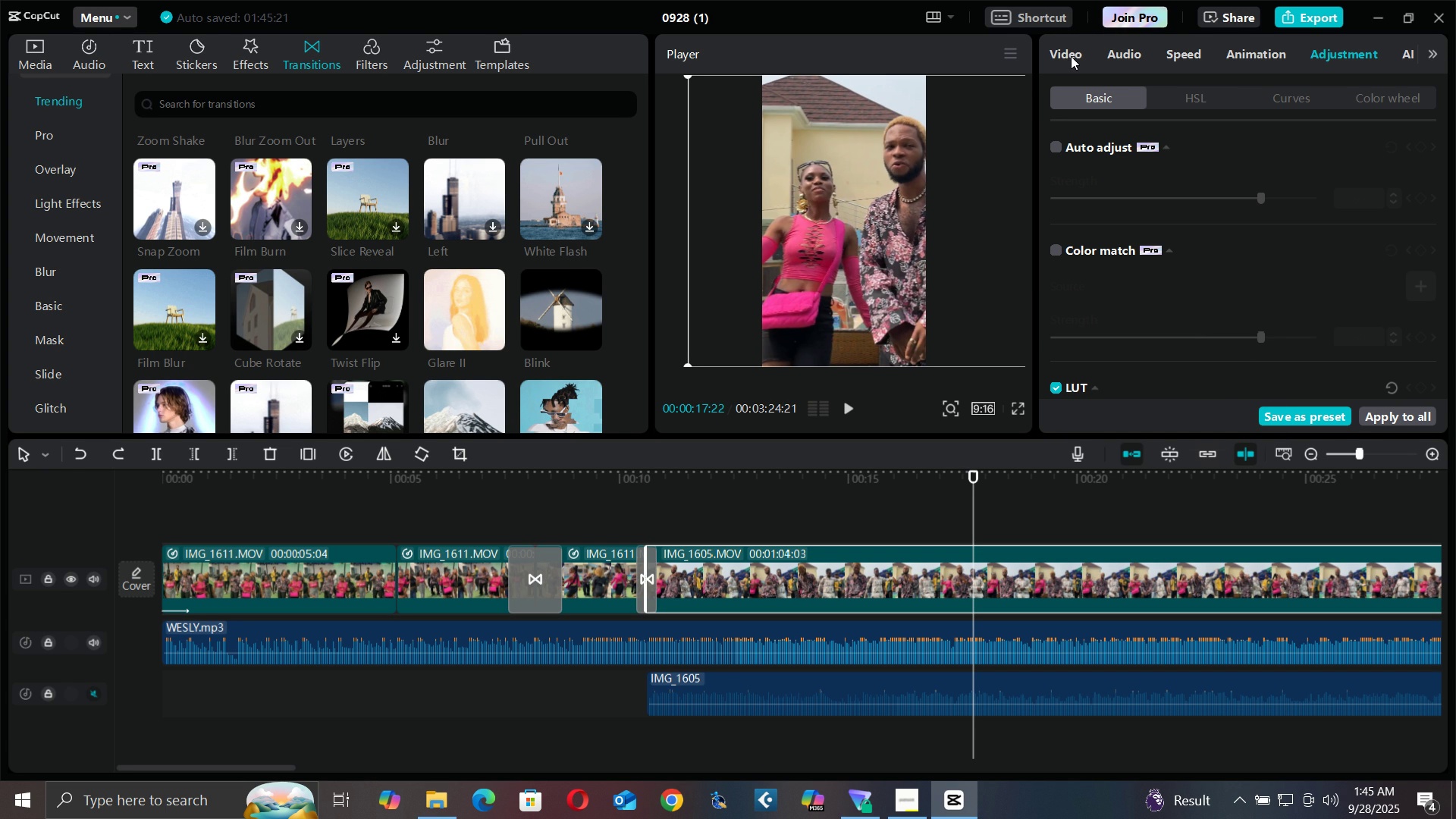 
triple_click([1070, 56])
 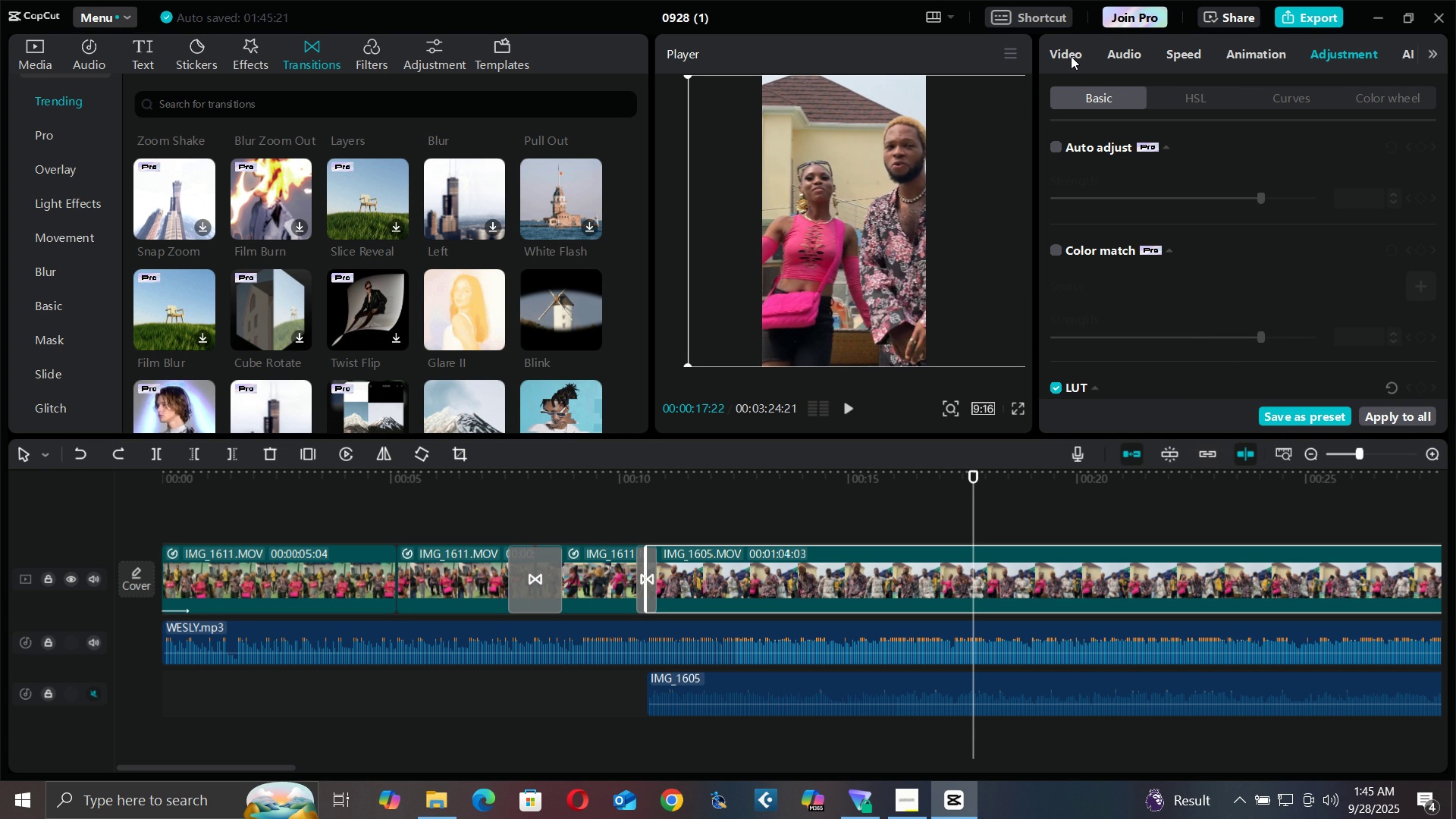 
triple_click([1070, 56])
 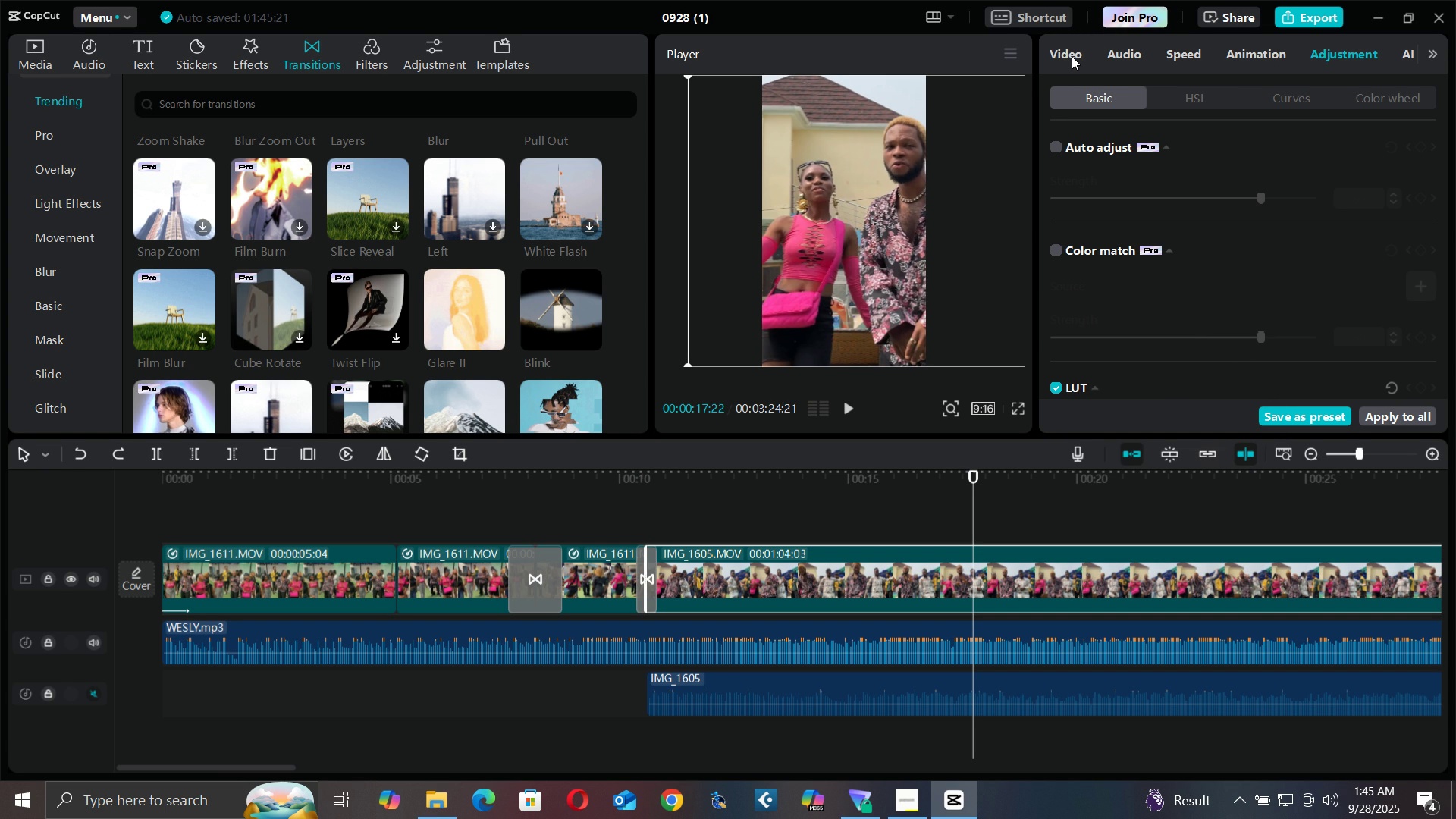 
triple_click([1072, 56])
 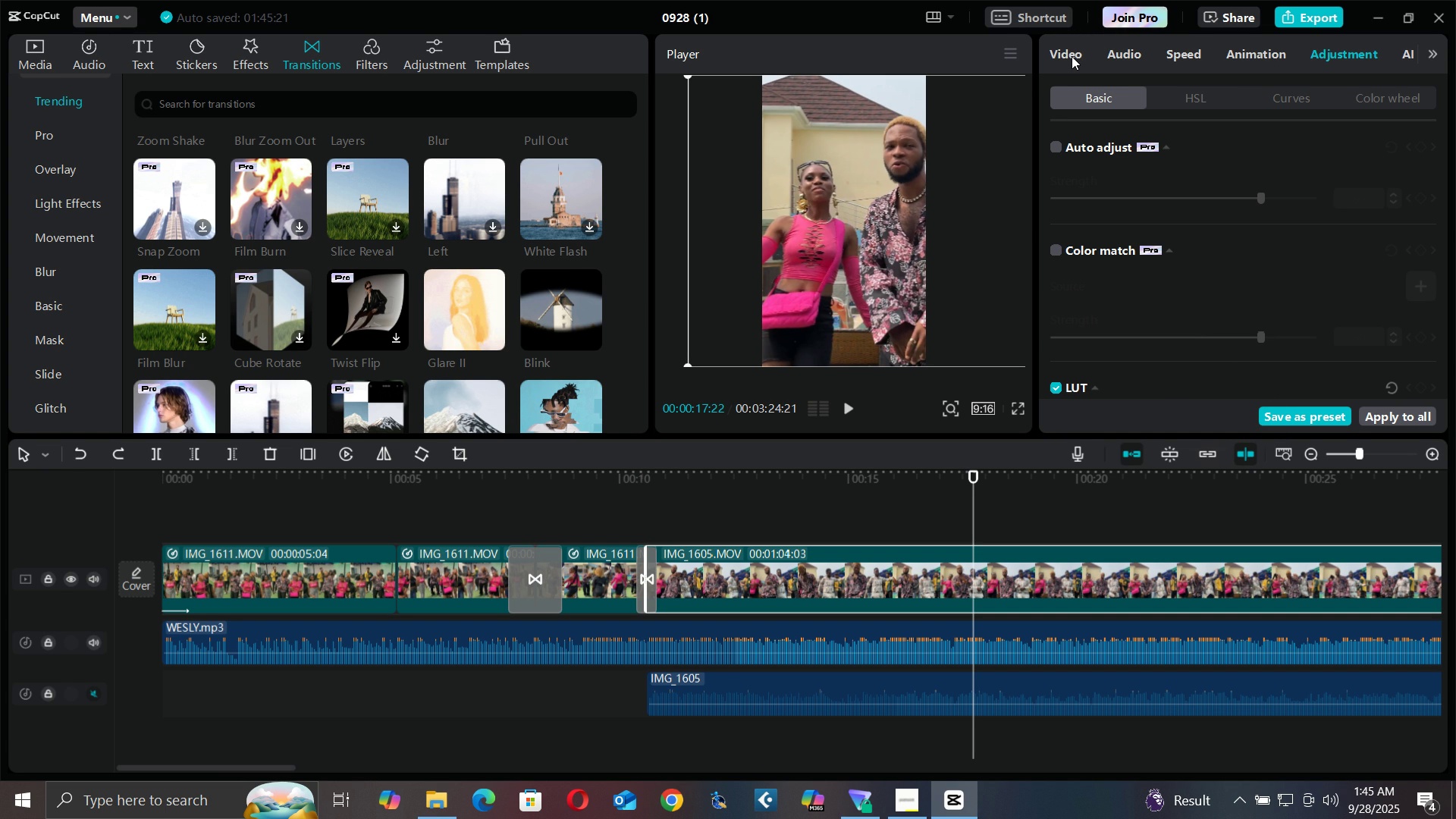 
triple_click([1072, 56])
 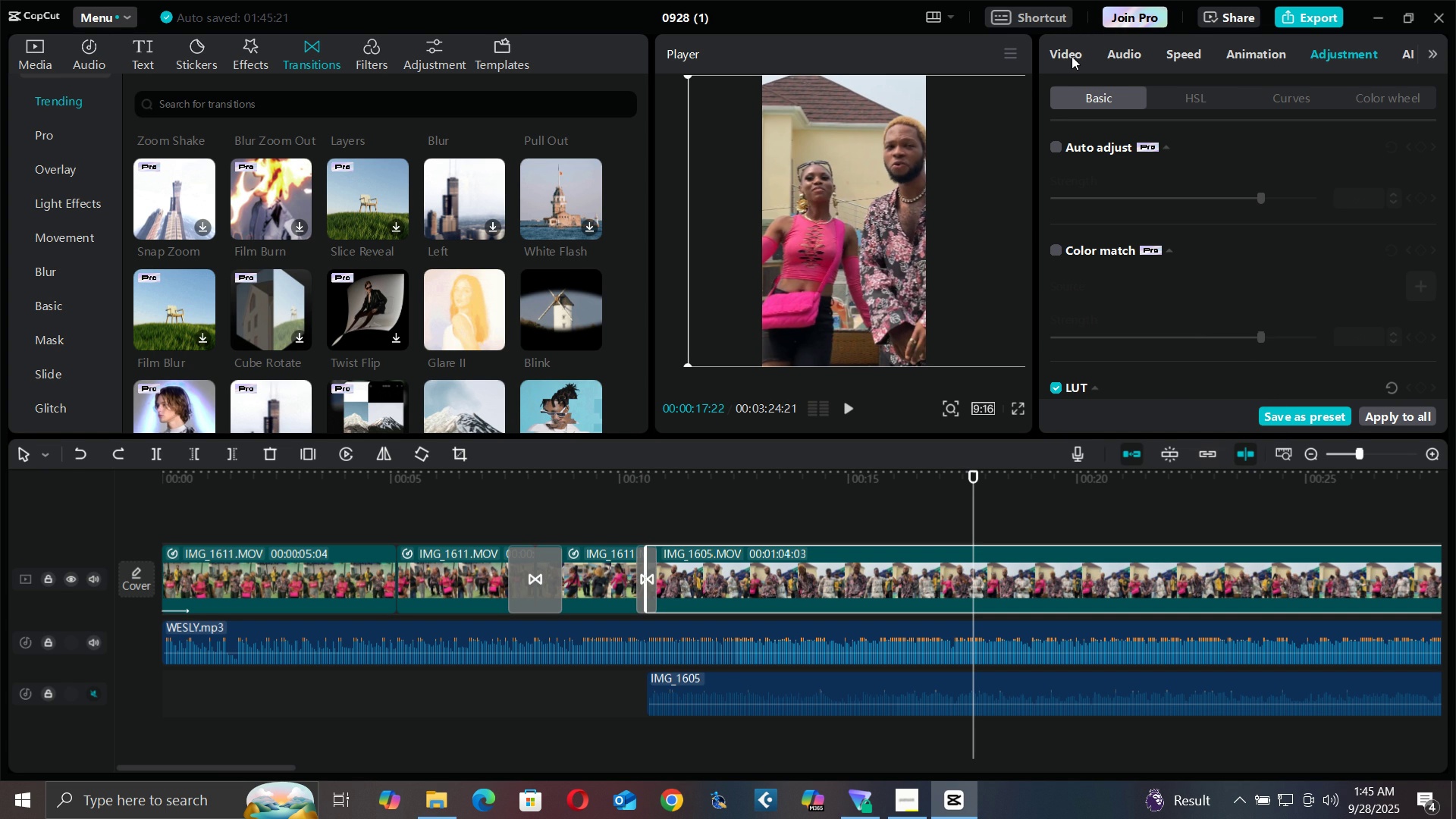 
triple_click([1072, 56])
 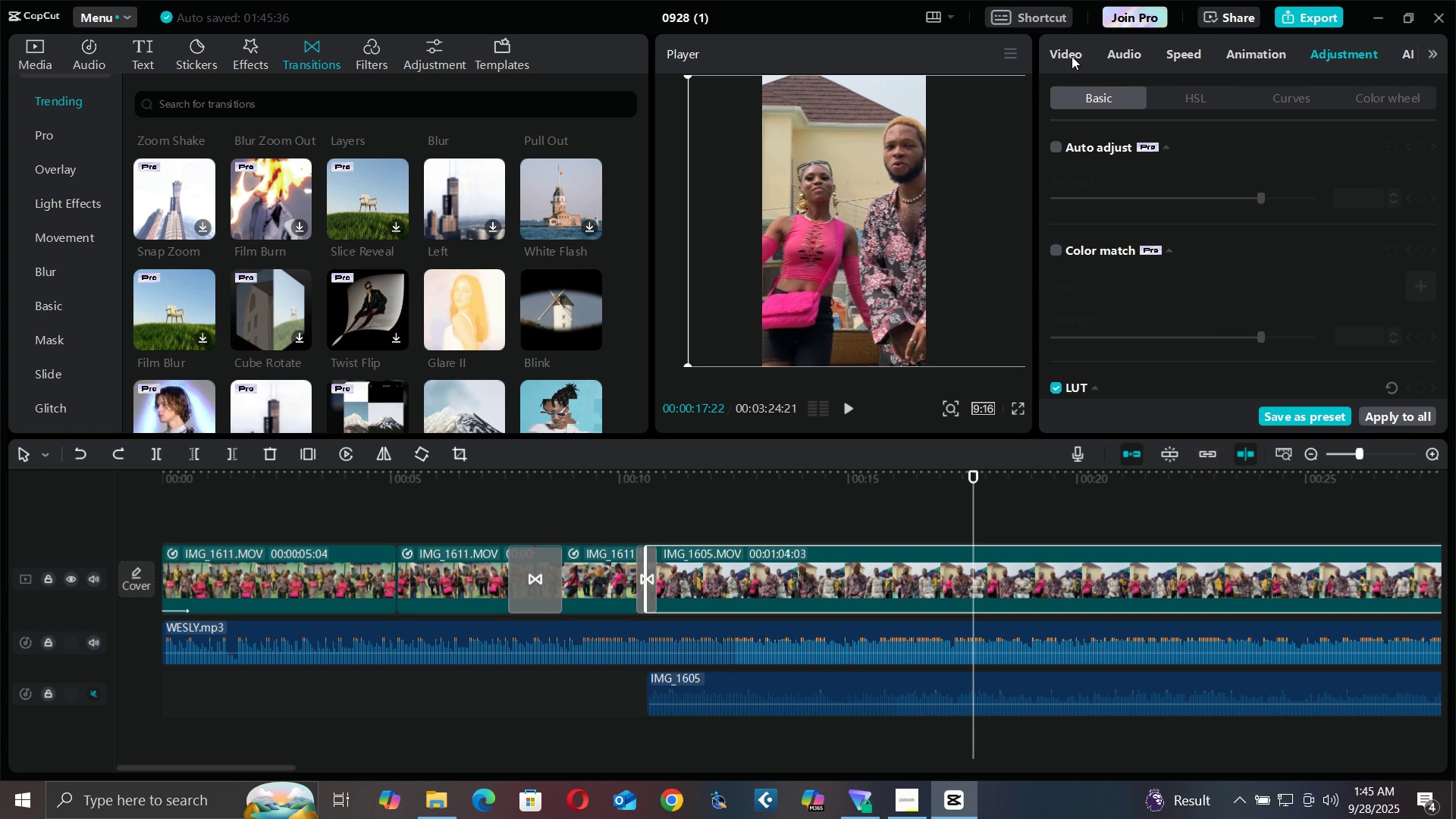 
triple_click([1072, 56])
 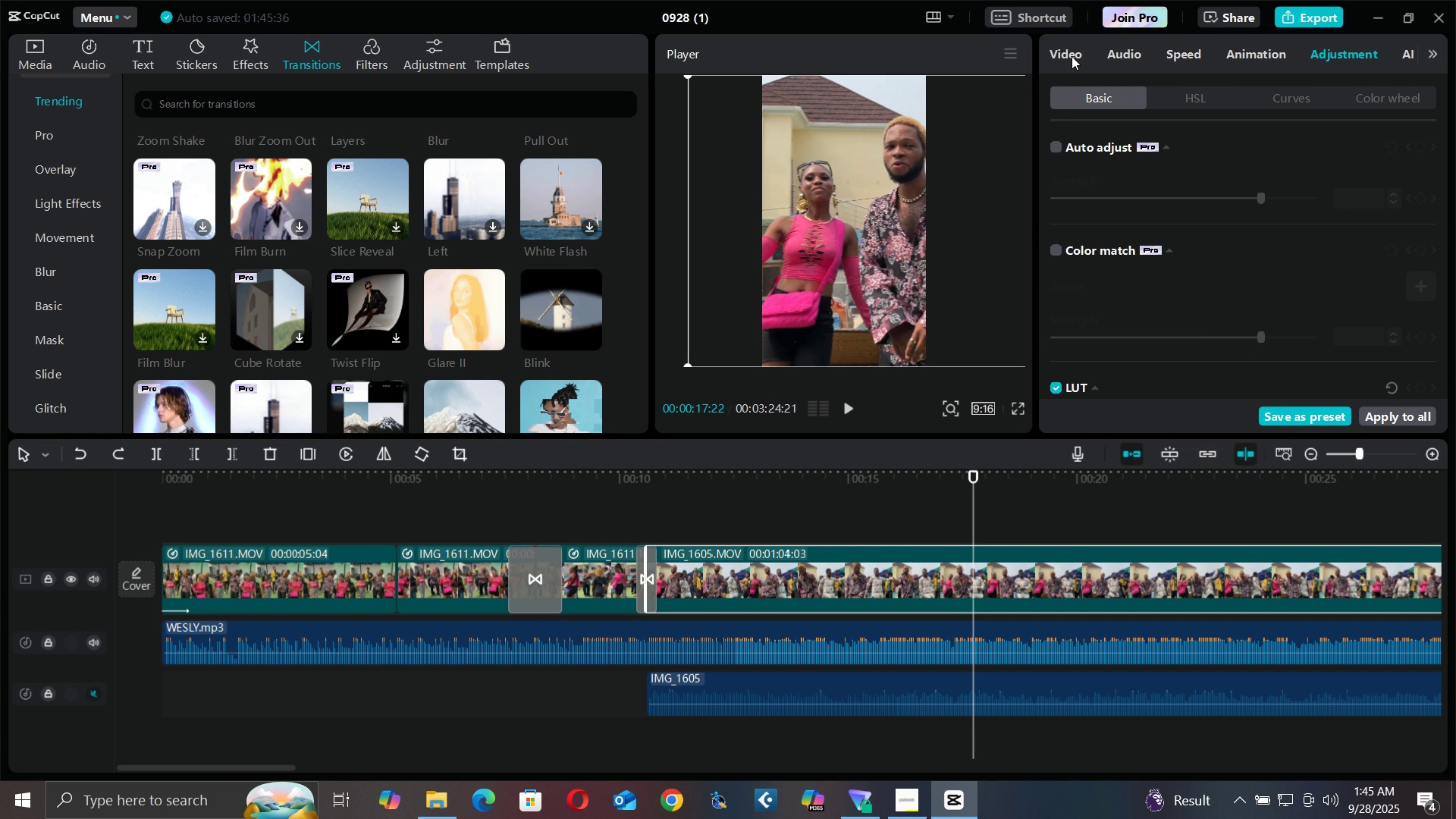 
triple_click([1072, 56])
 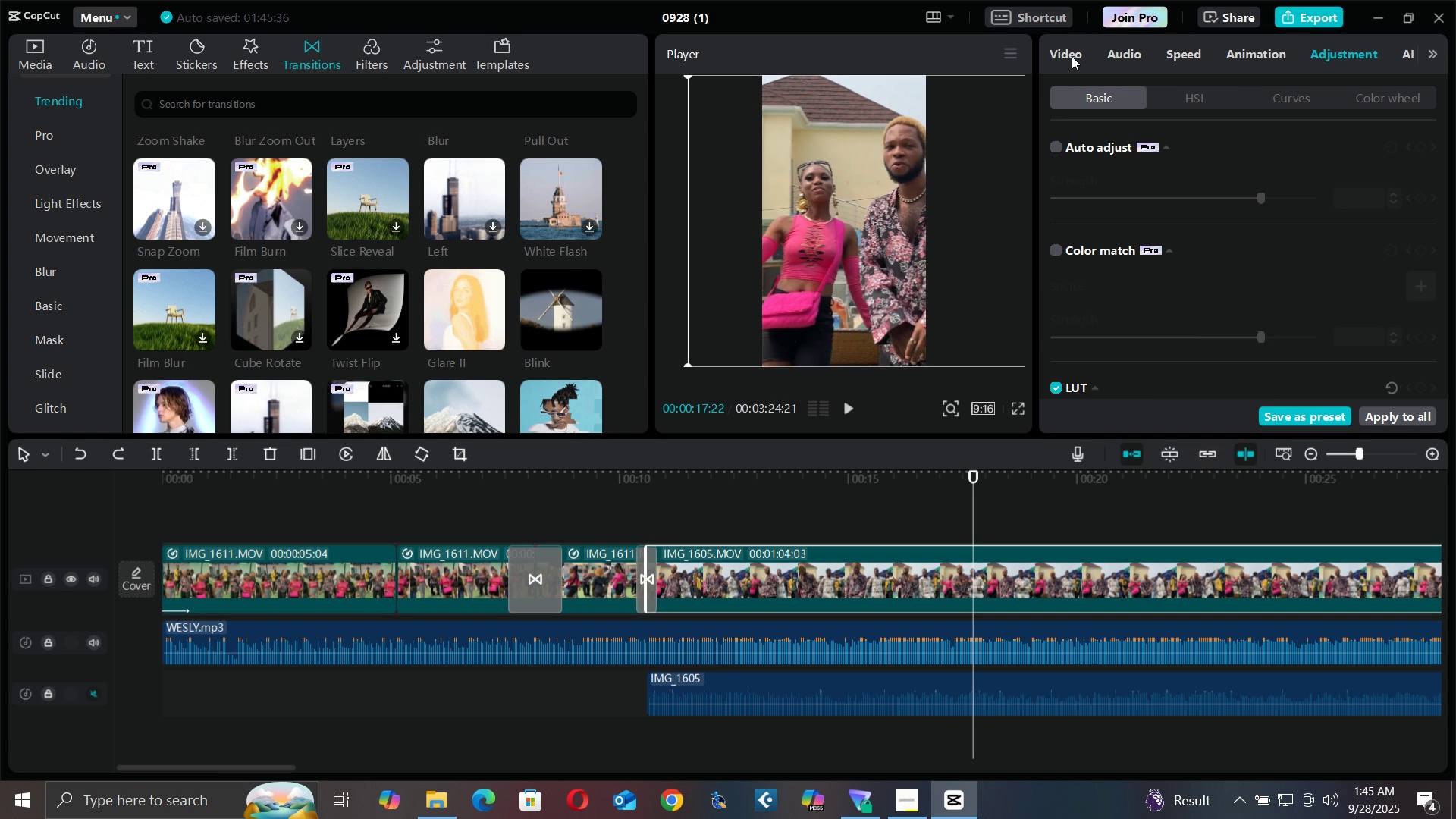 
triple_click([1072, 56])
 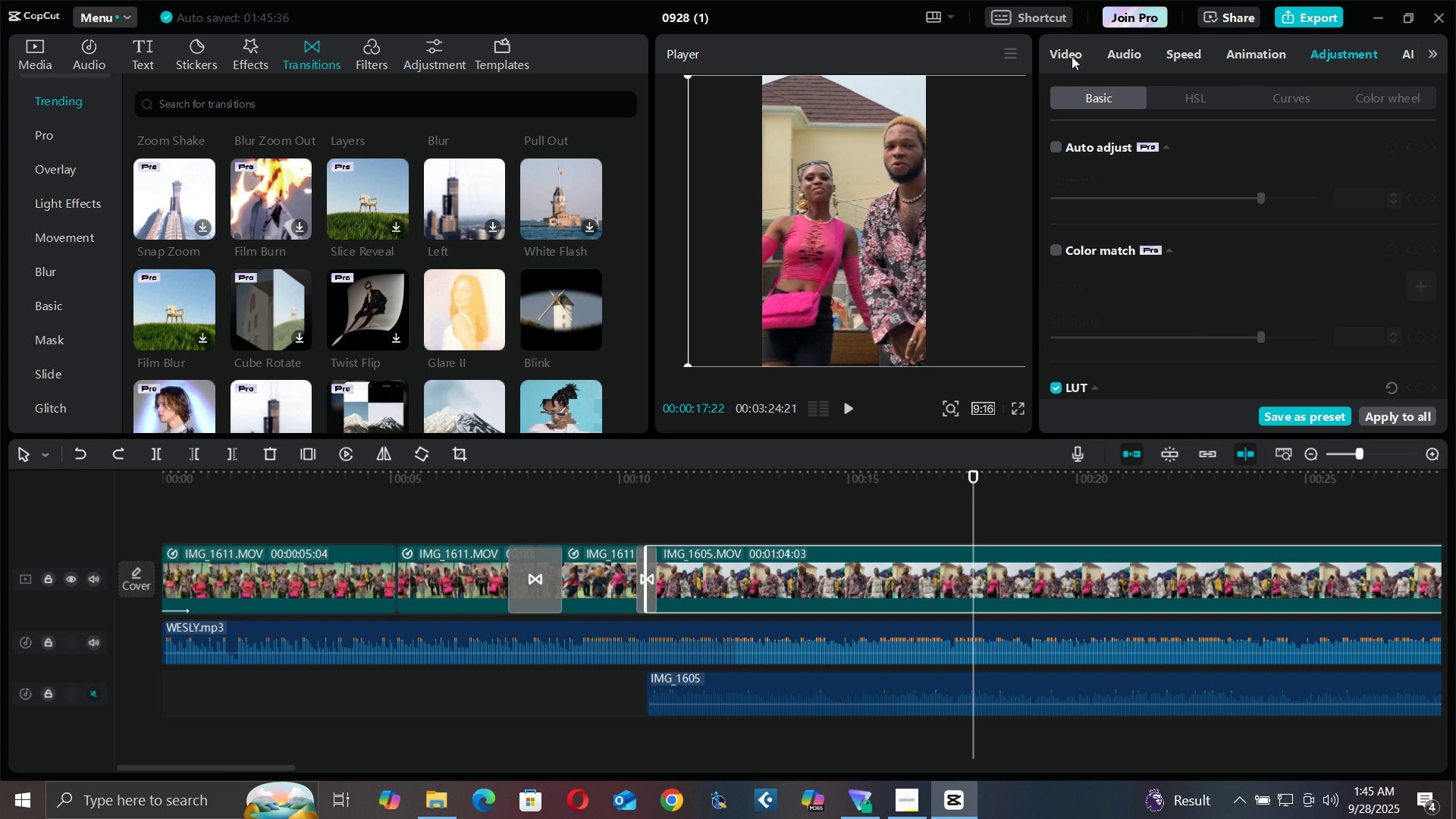 
triple_click([1072, 56])
 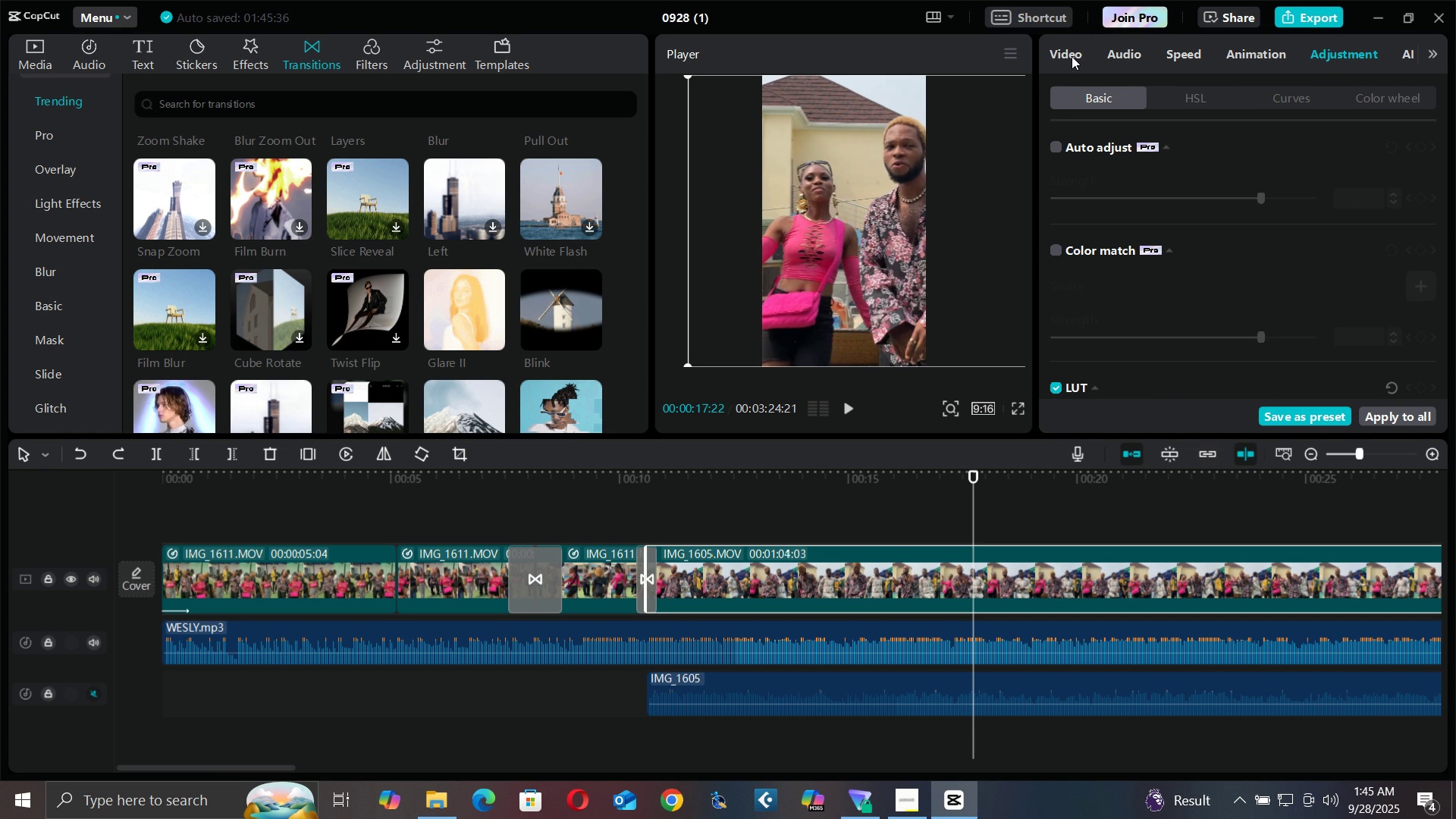 
triple_click([1072, 56])
 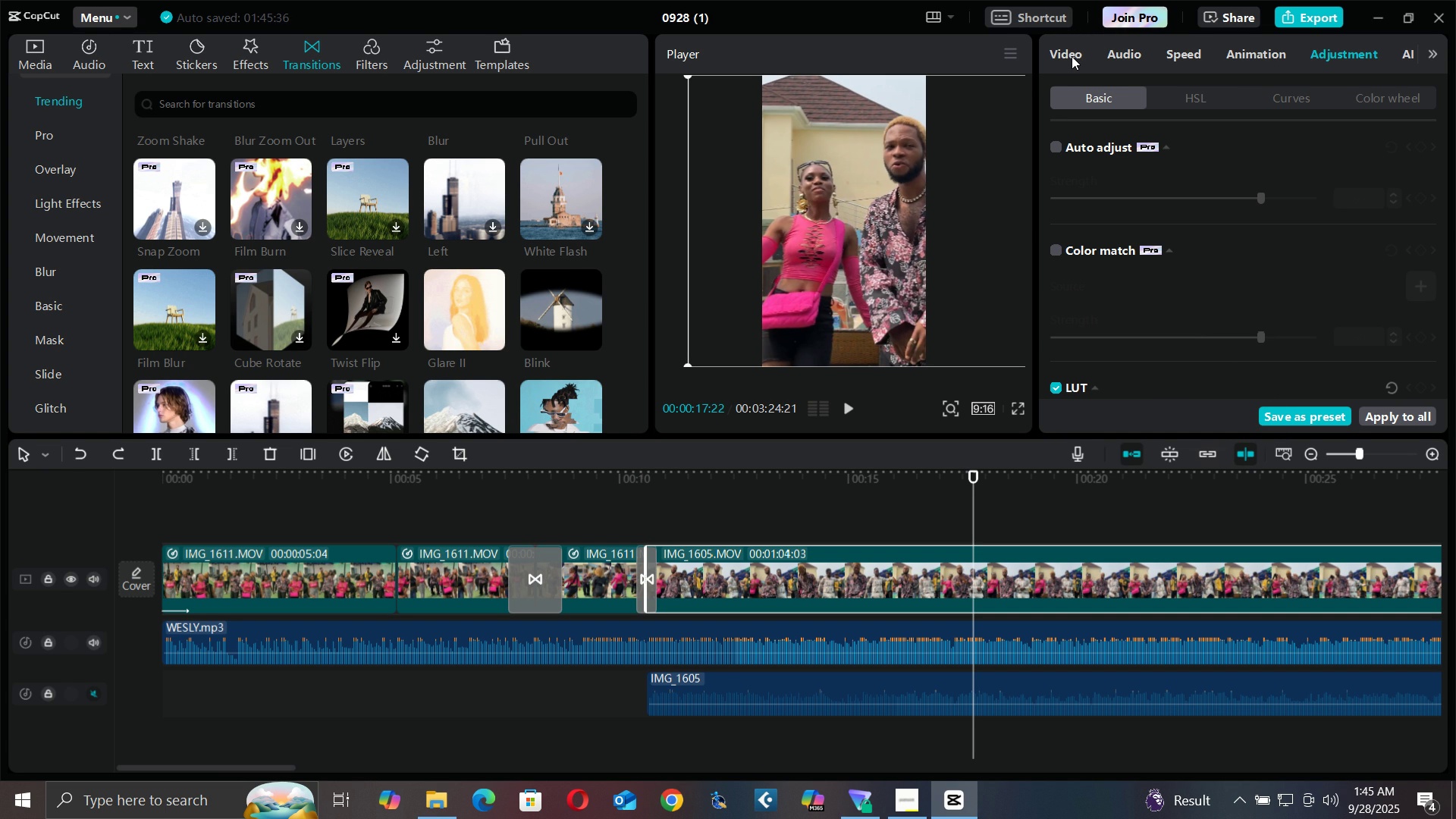 
triple_click([1072, 56])
 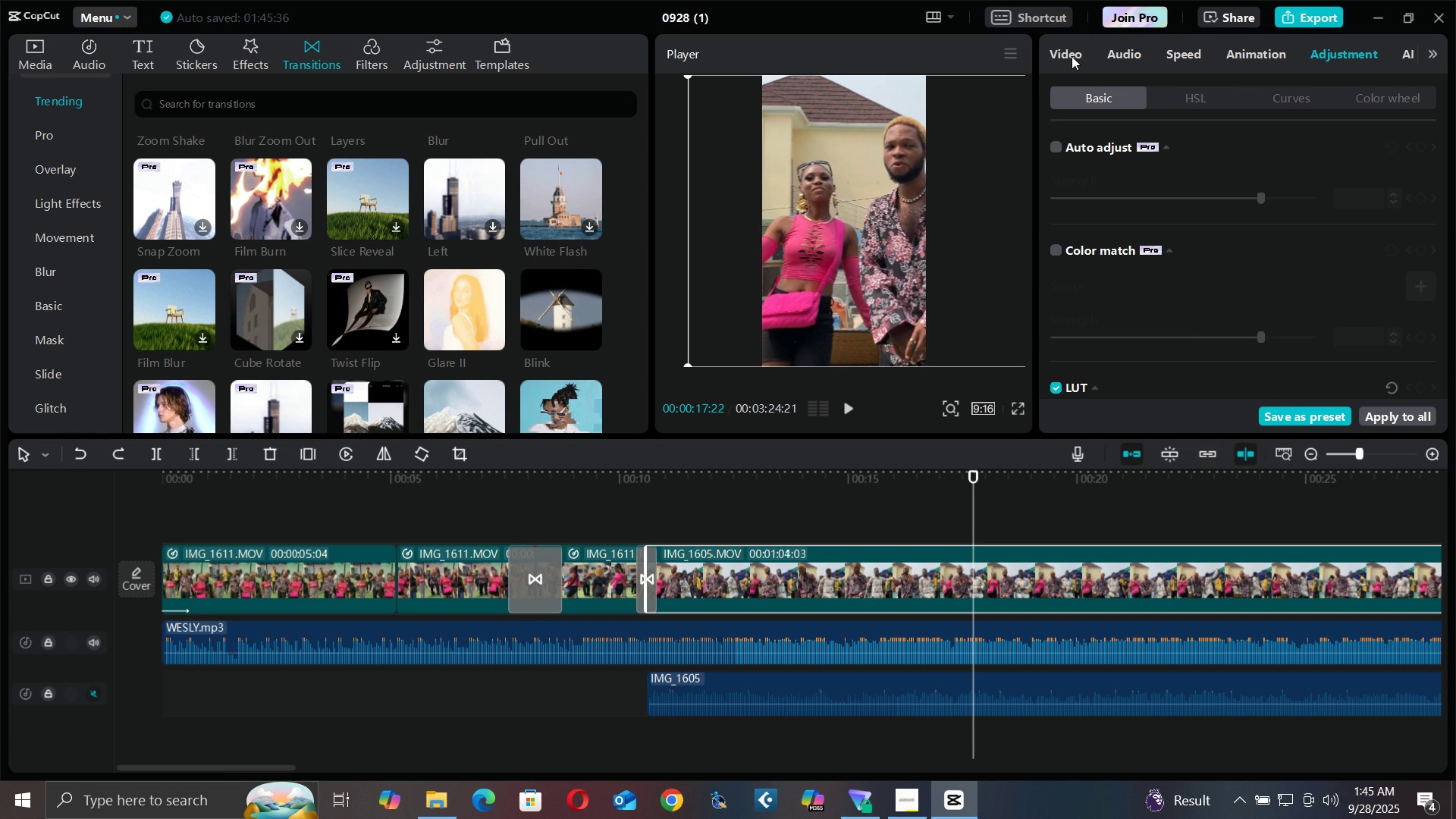 
triple_click([1072, 56])
 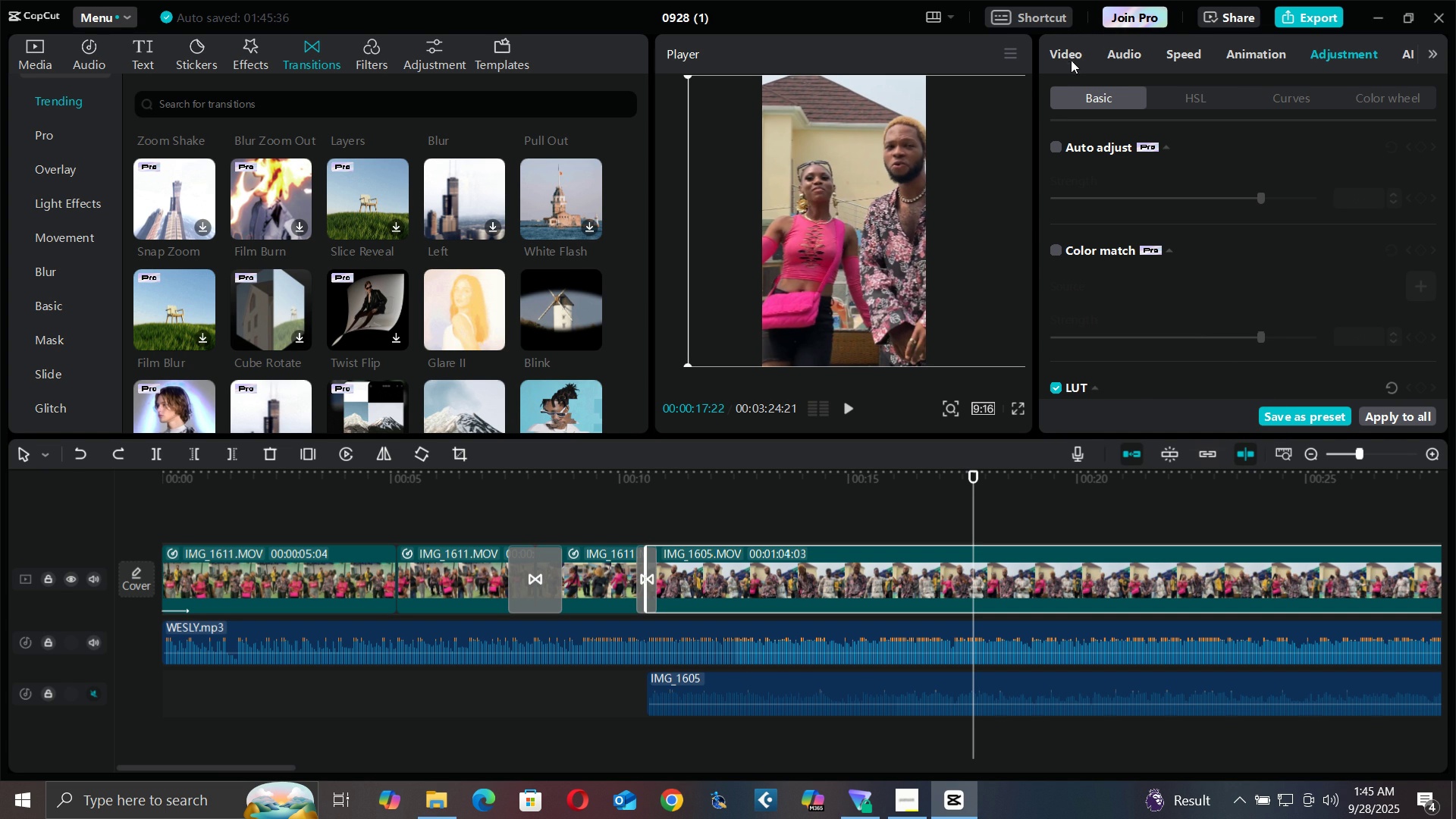 
triple_click([1072, 56])
 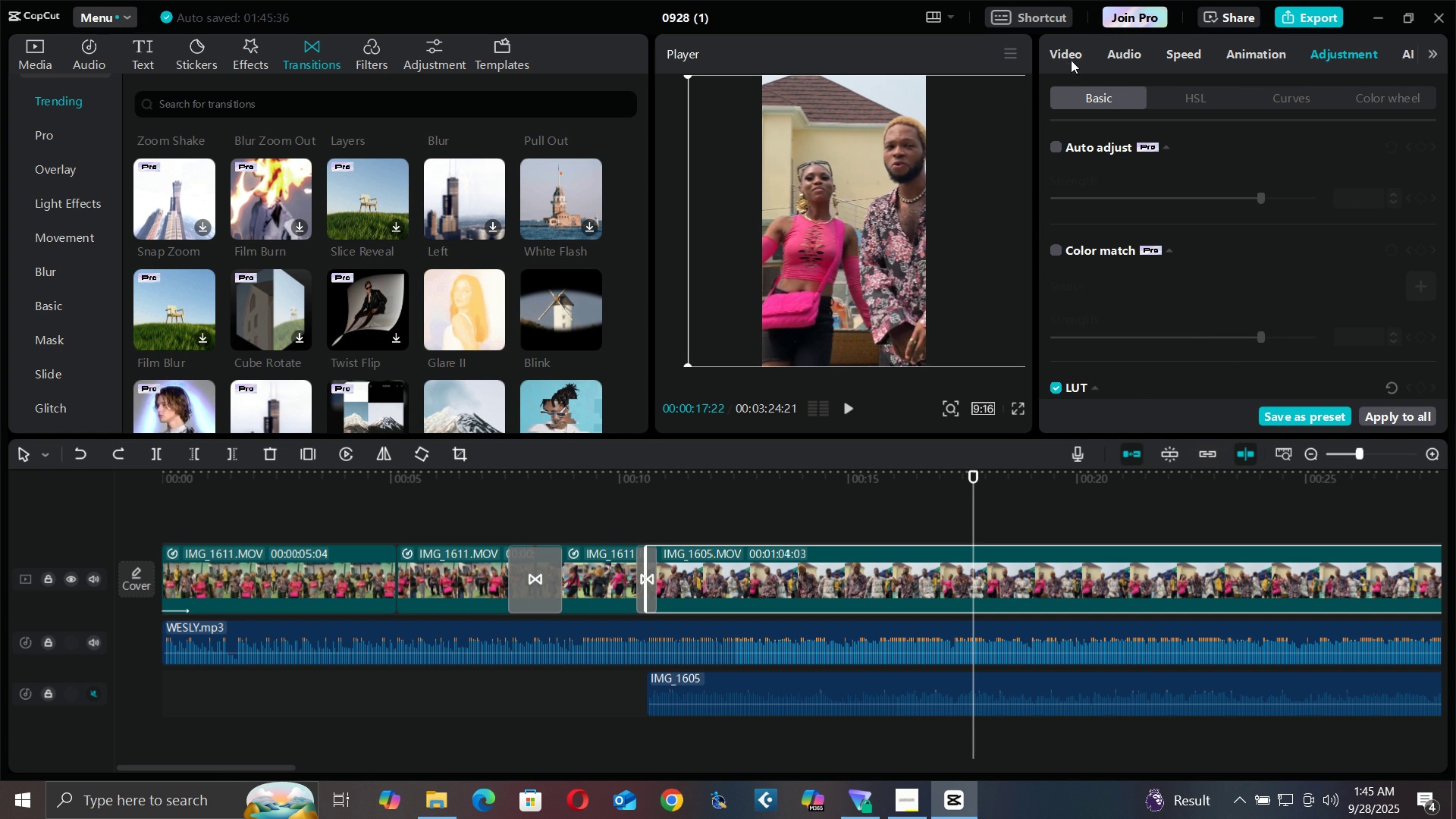 
triple_click([1072, 56])
 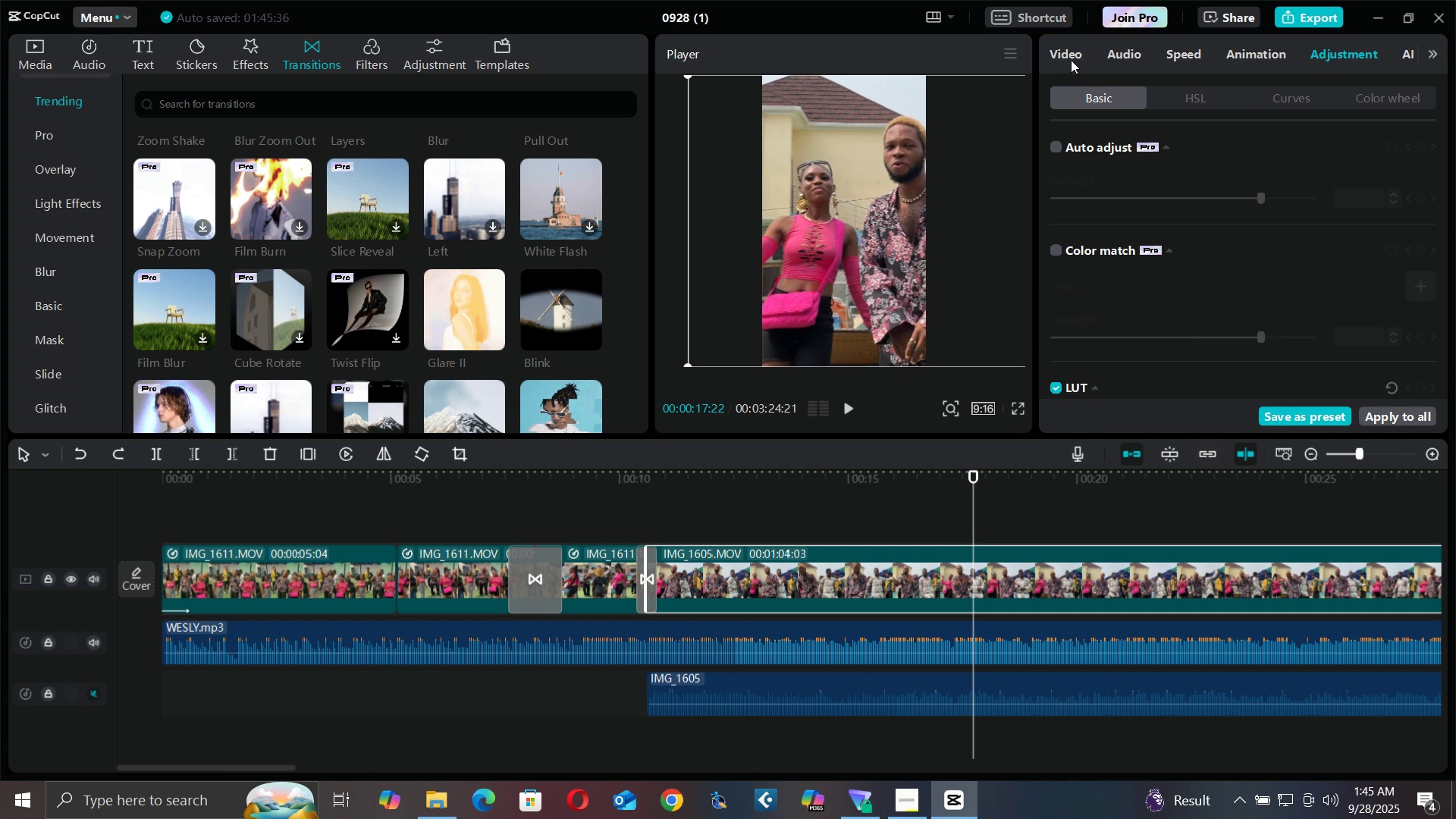 
triple_click([1072, 56])
 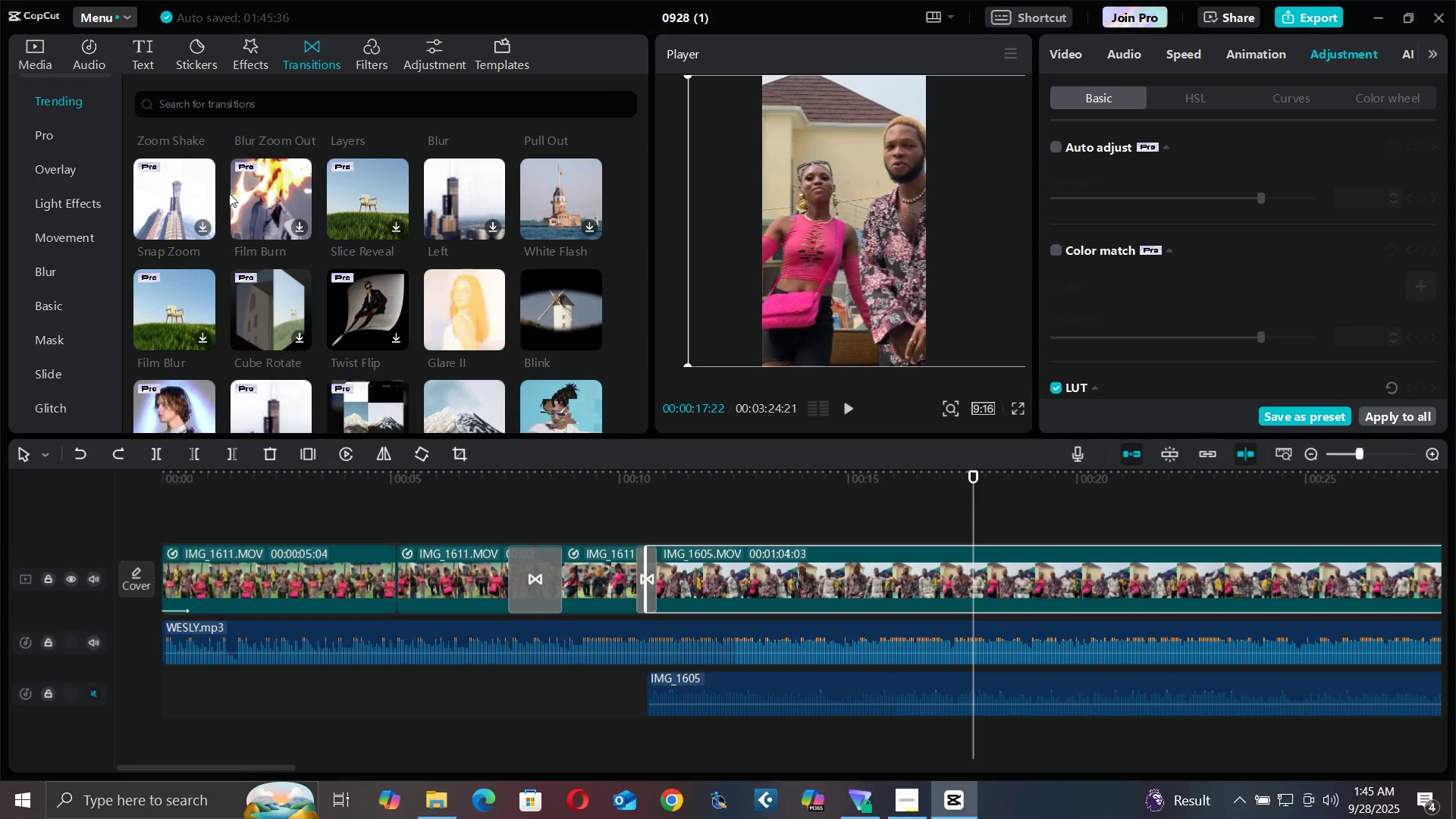 
wait(6.17)
 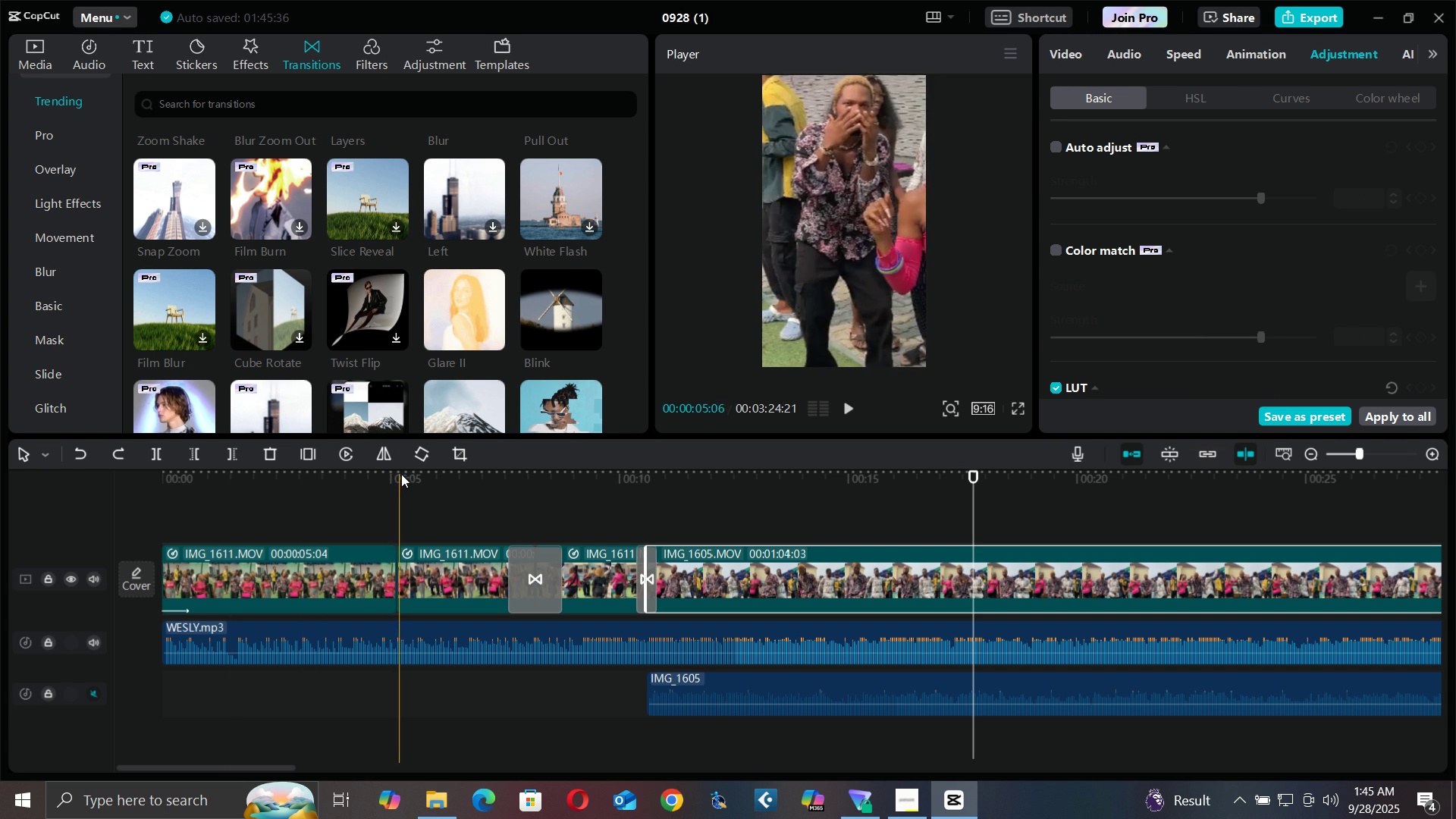 
left_click([393, 476])
 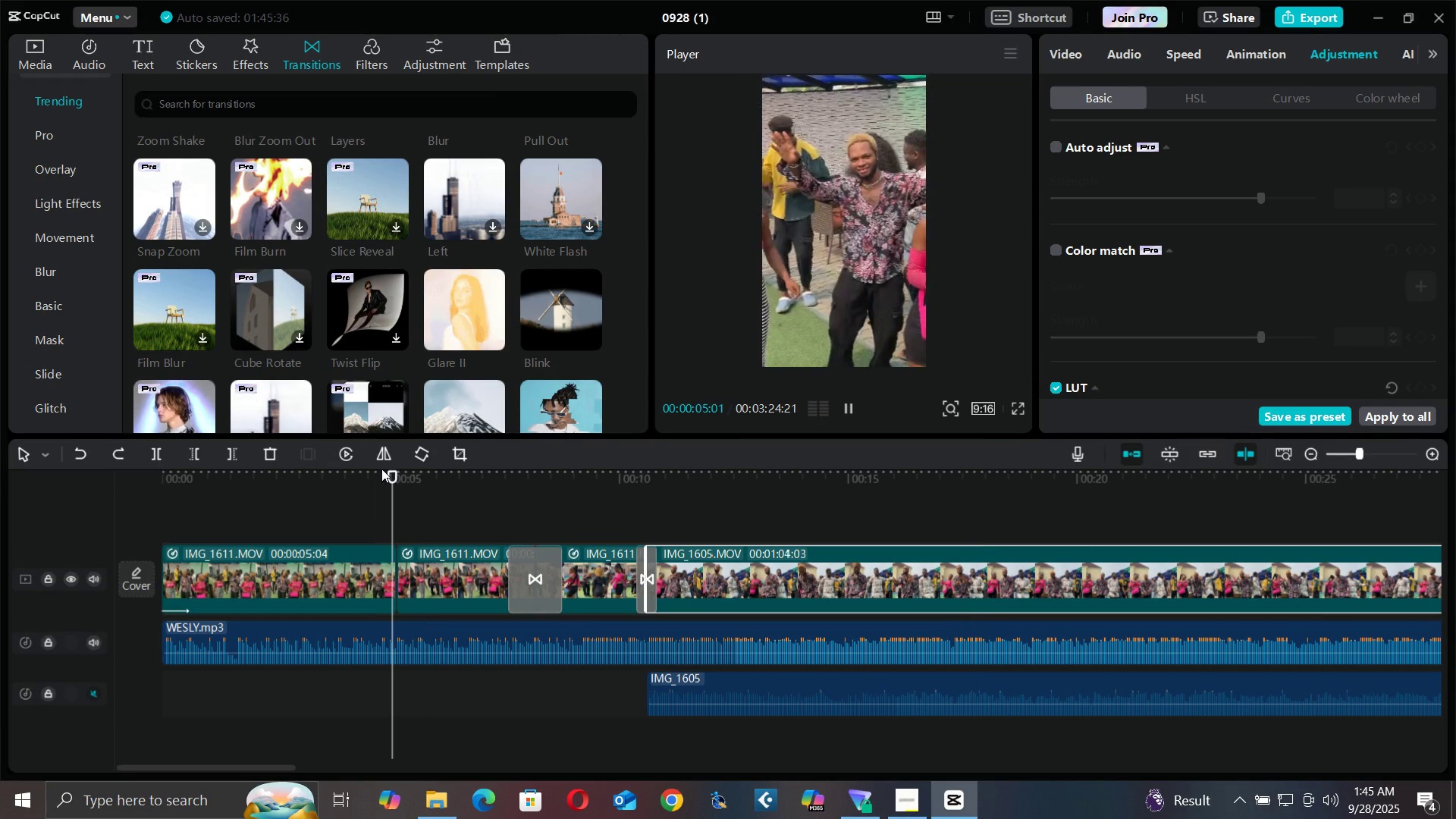 
key(Space)
 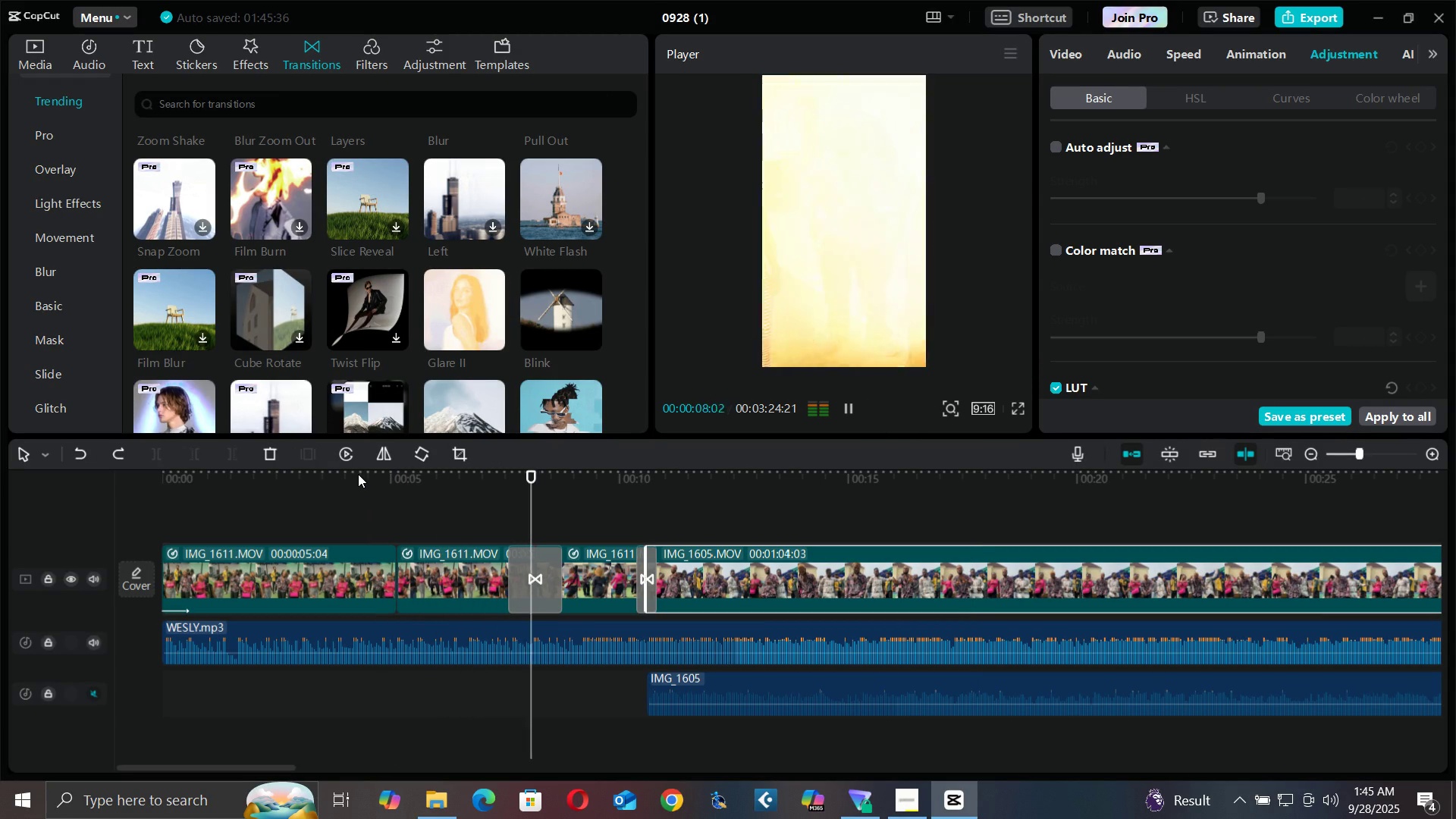 
key(Space)
 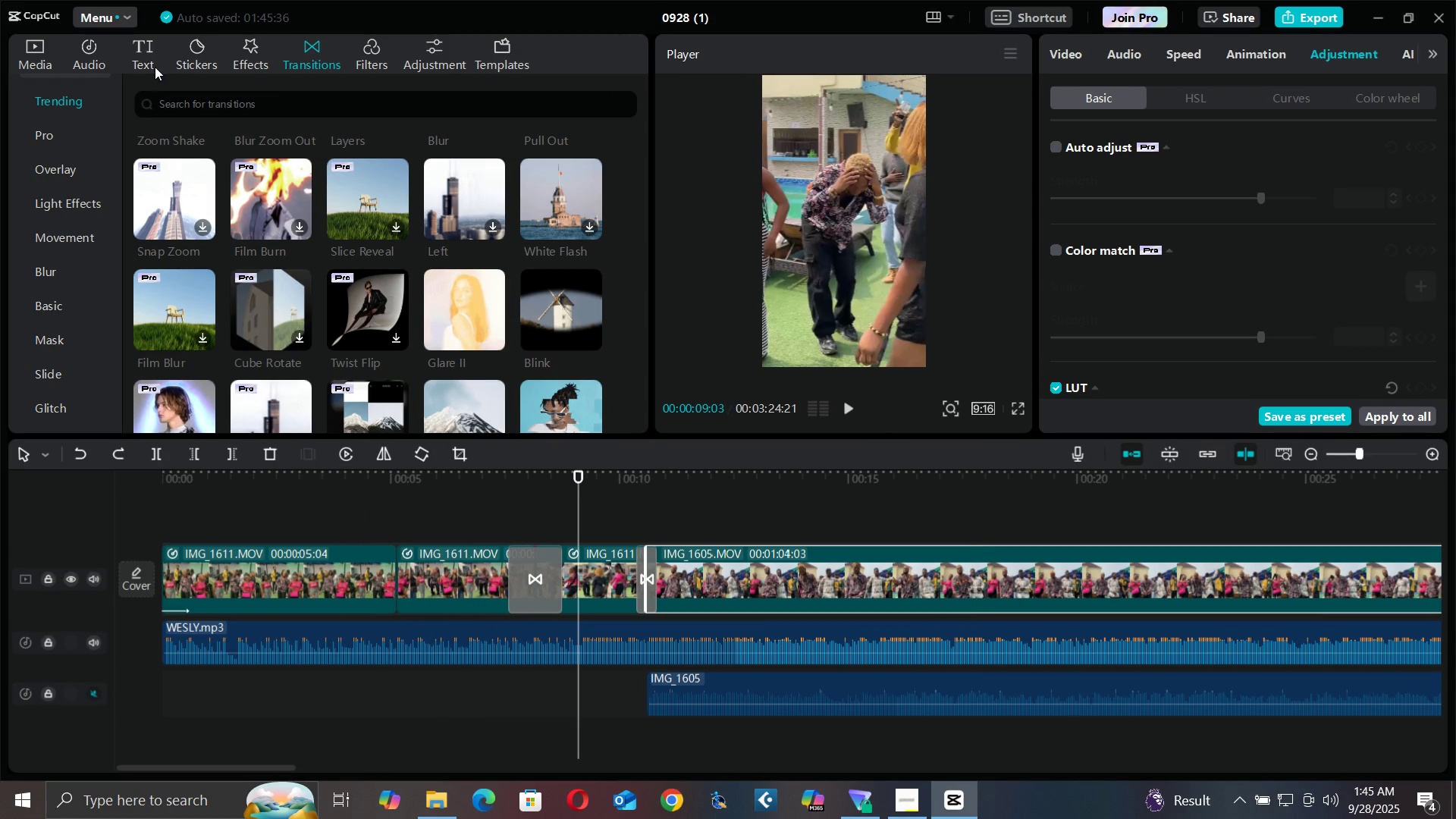 
left_click([151, 64])
 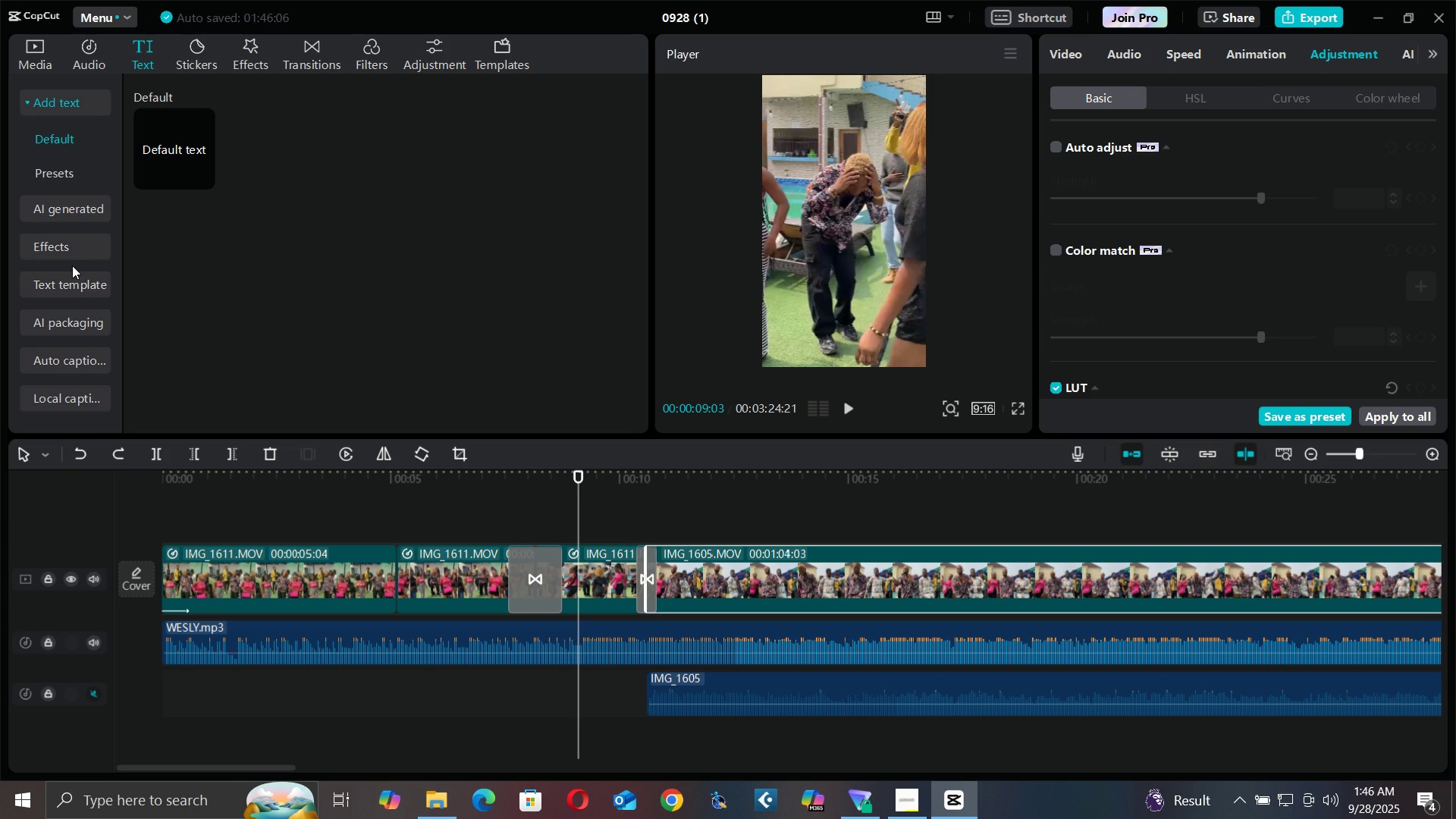 
wait(31.86)
 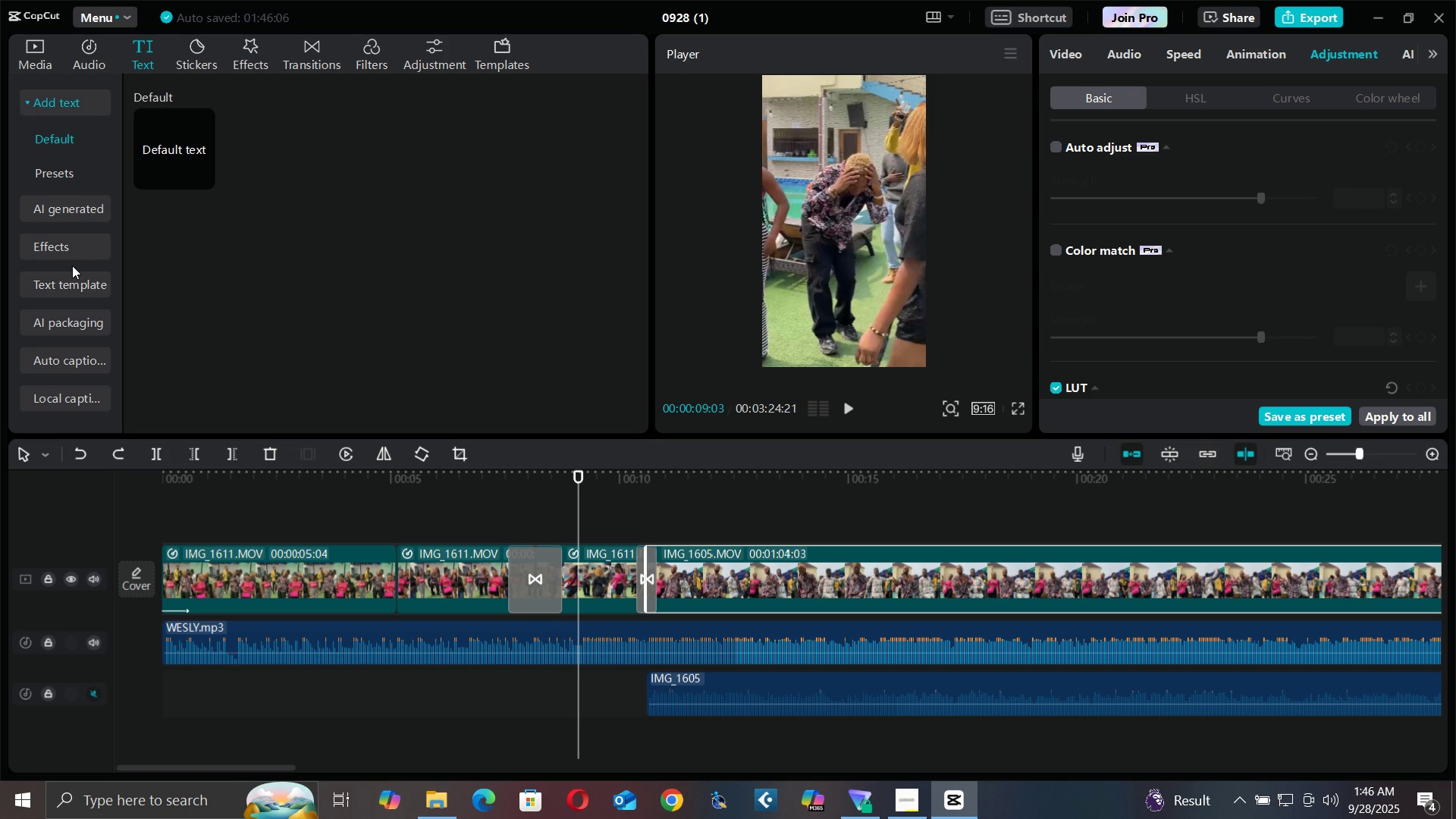 
left_click([58, 284])
 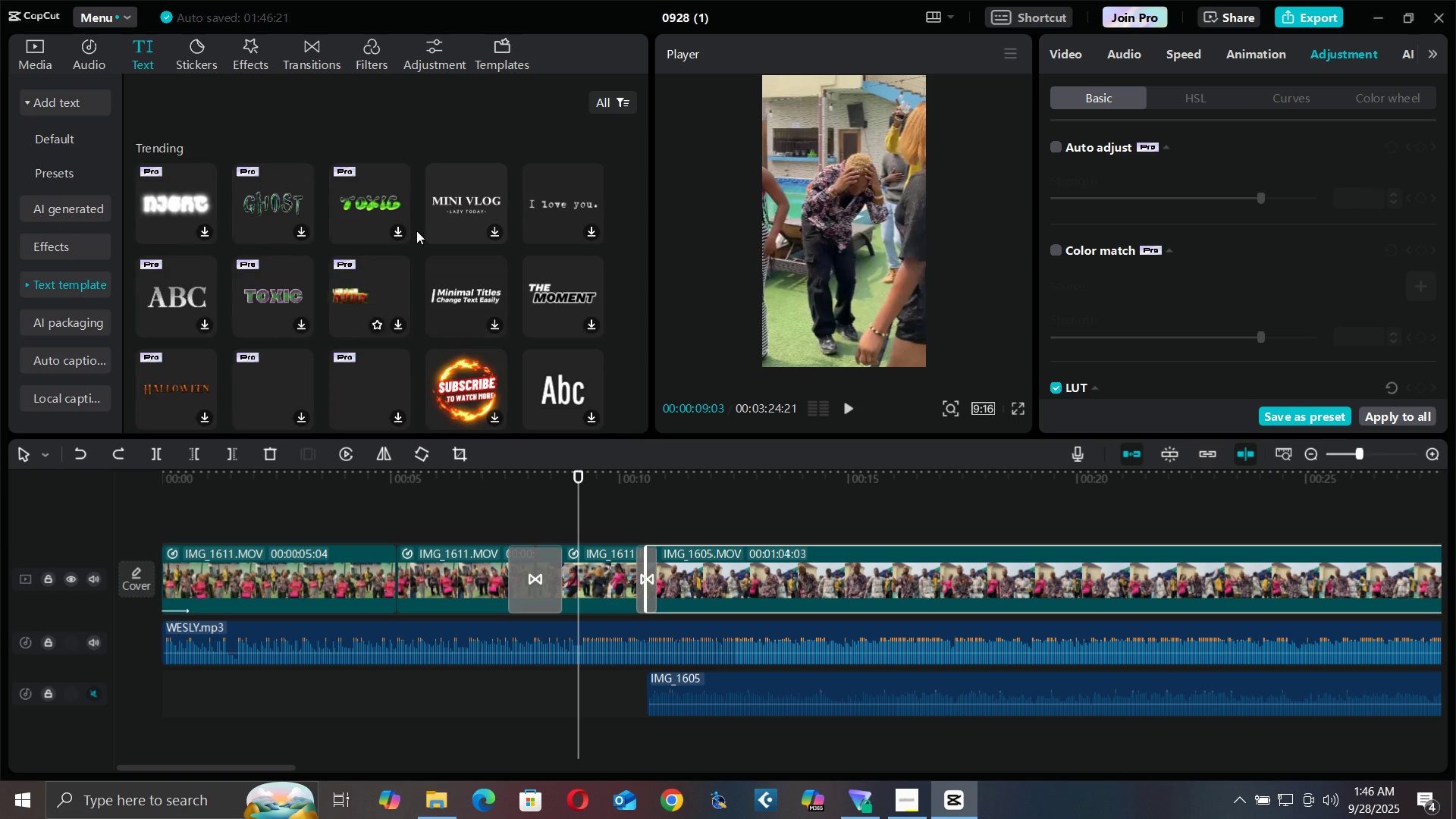 
mouse_move([444, 212])
 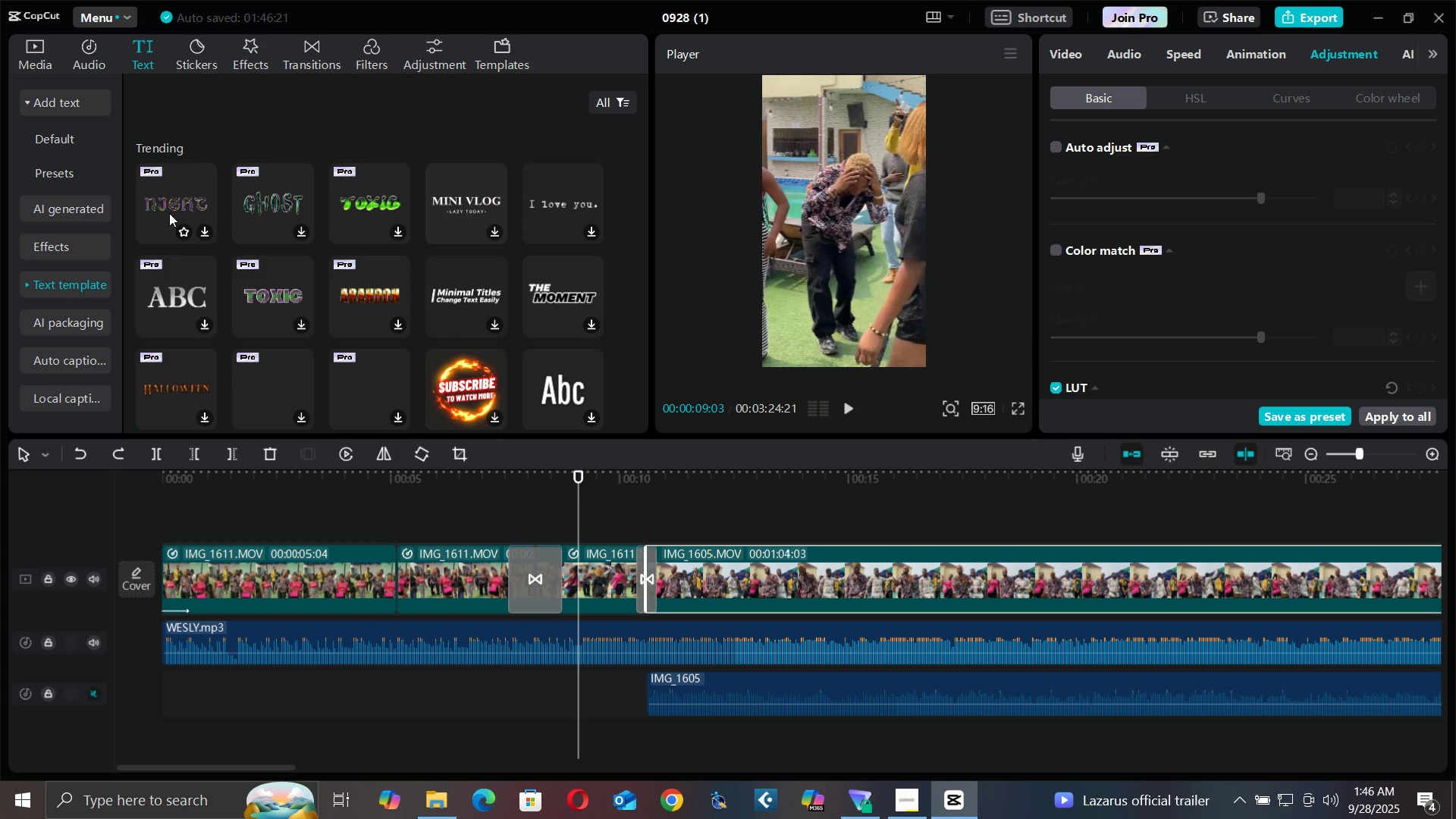 
scroll: coordinate [317, 330], scroll_direction: down, amount: 5.0
 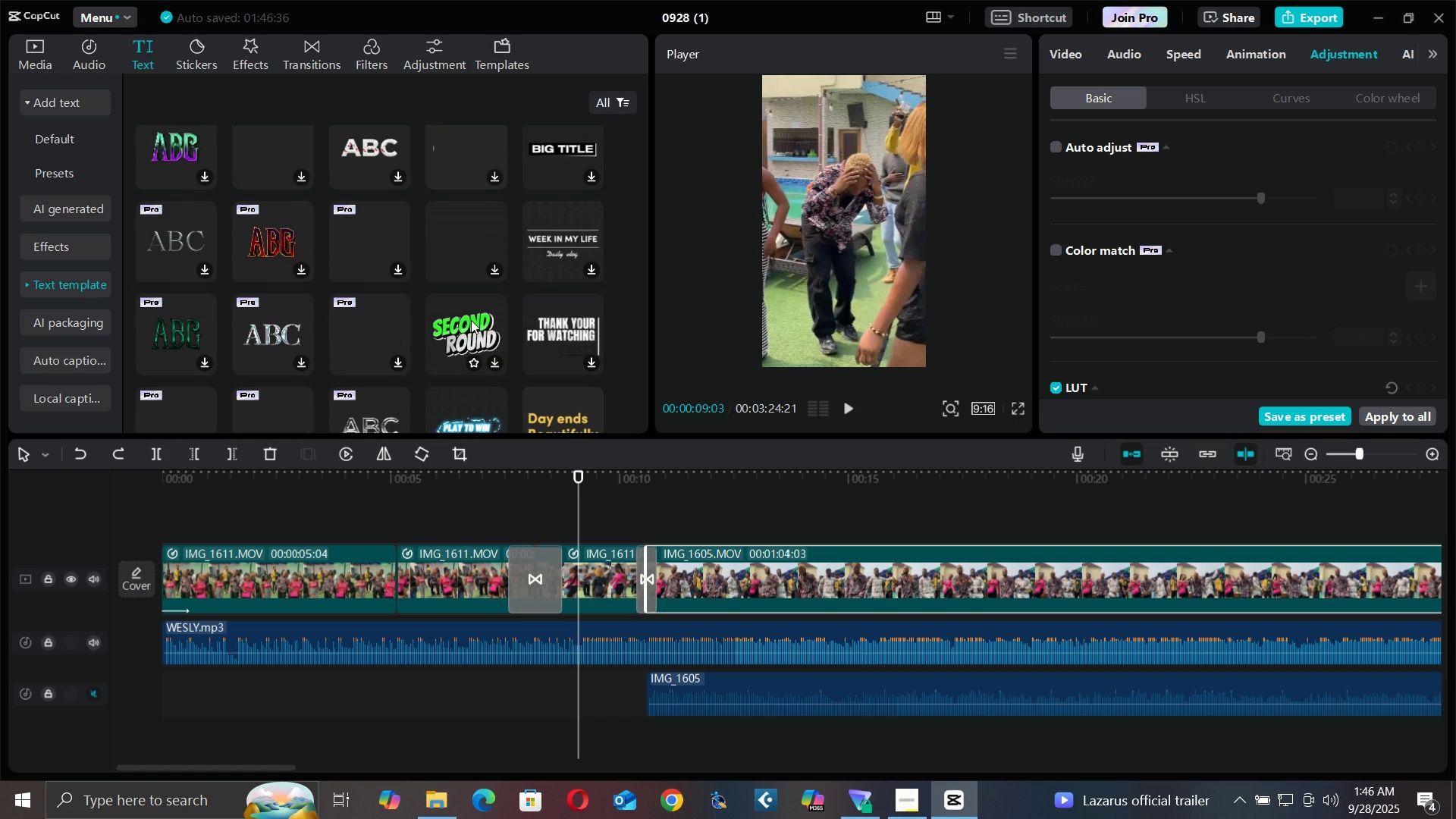 
wait(8.79)
 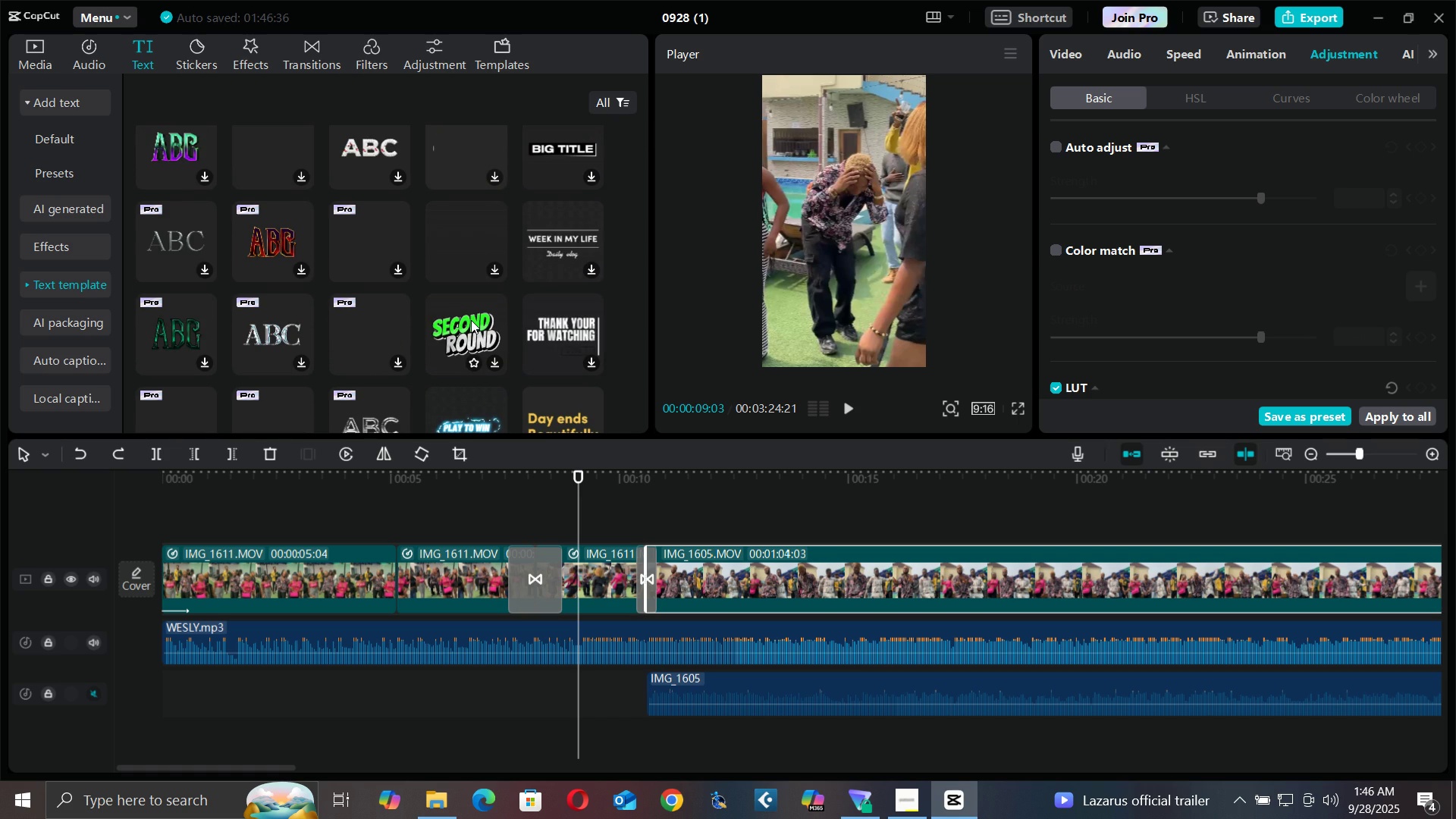 
scroll: coordinate [556, 354], scroll_direction: down, amount: 5.0
 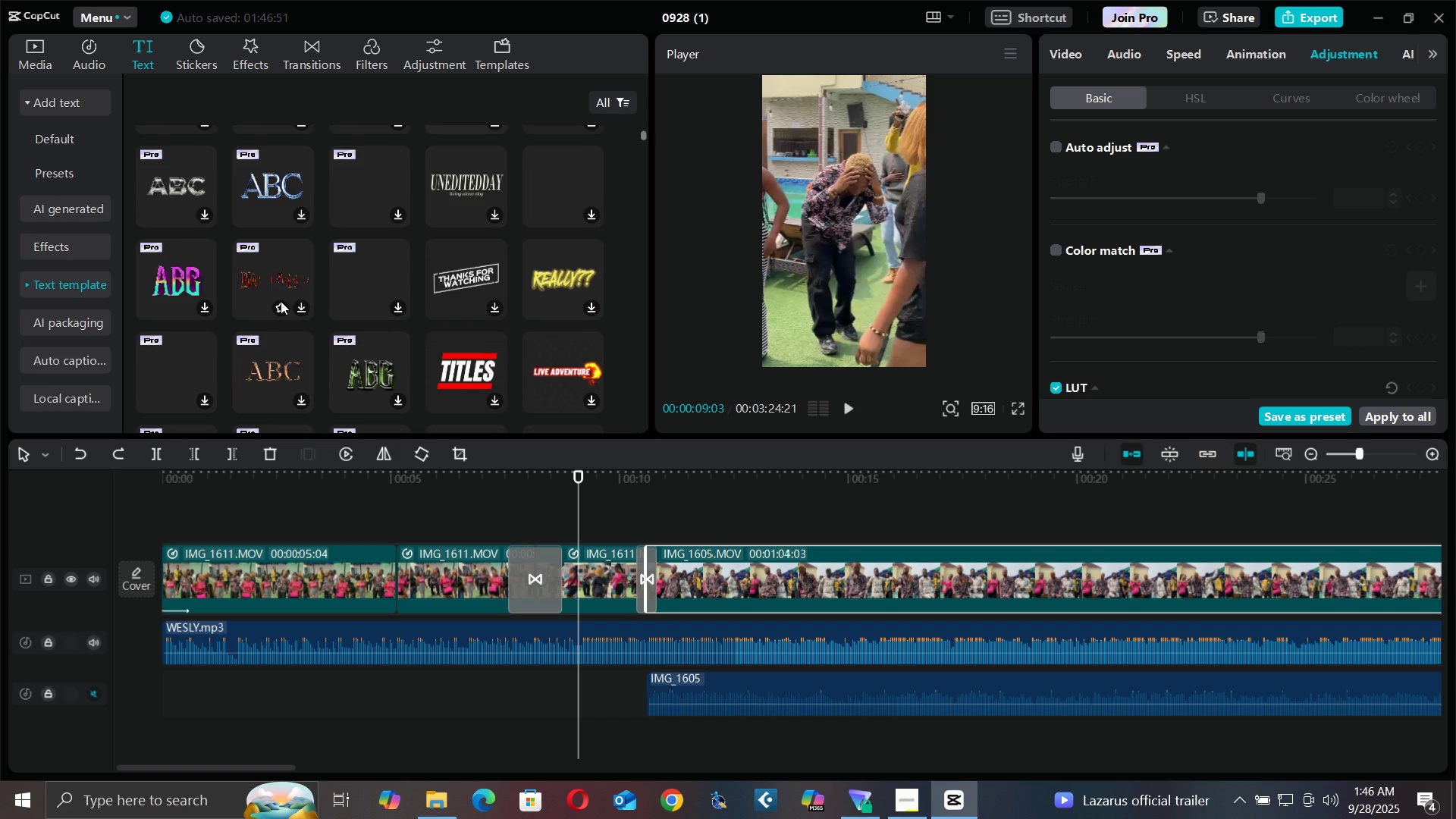 
scroll: coordinate [543, 307], scroll_direction: down, amount: 2.0
 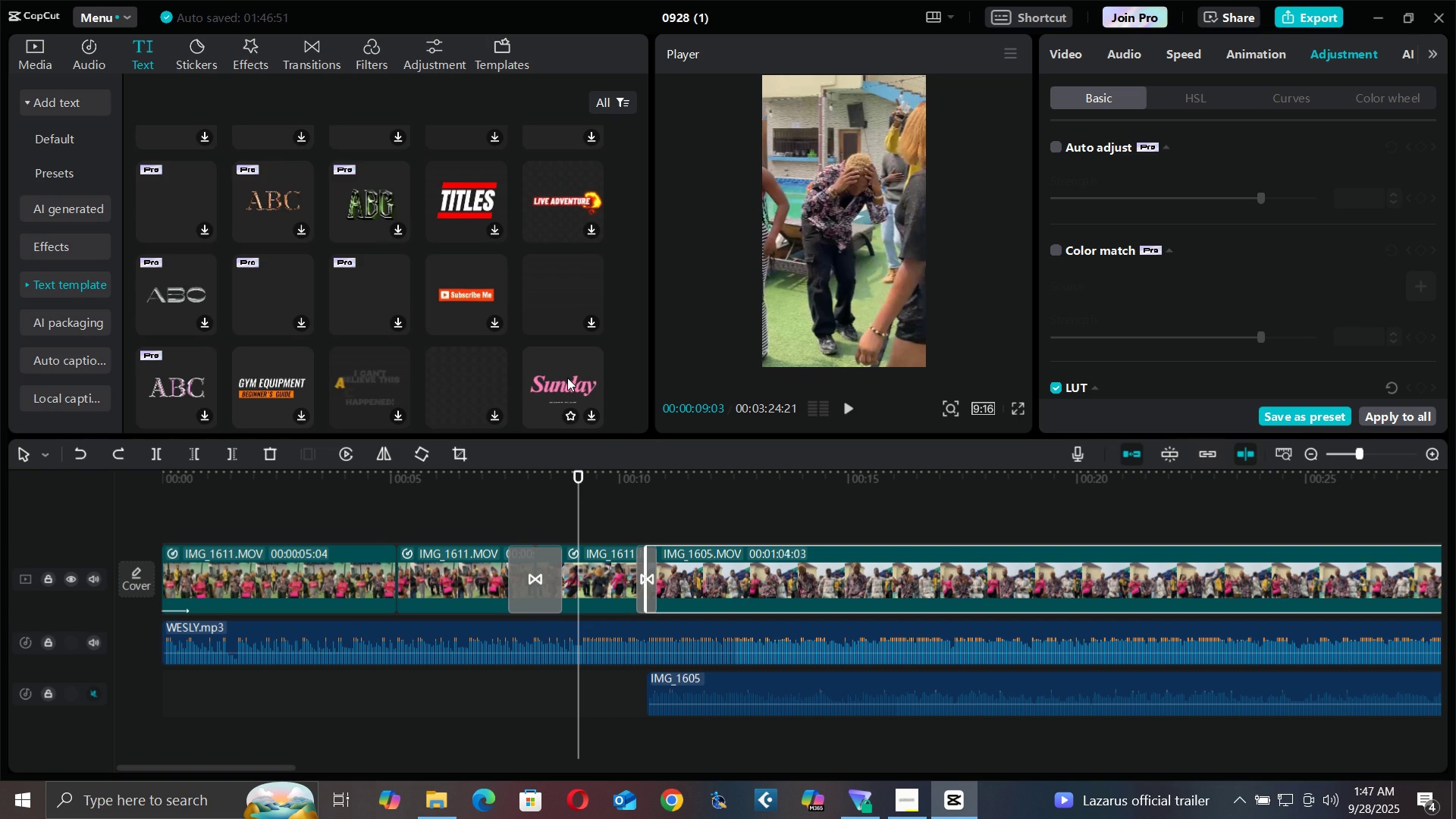 
wait(6.23)
 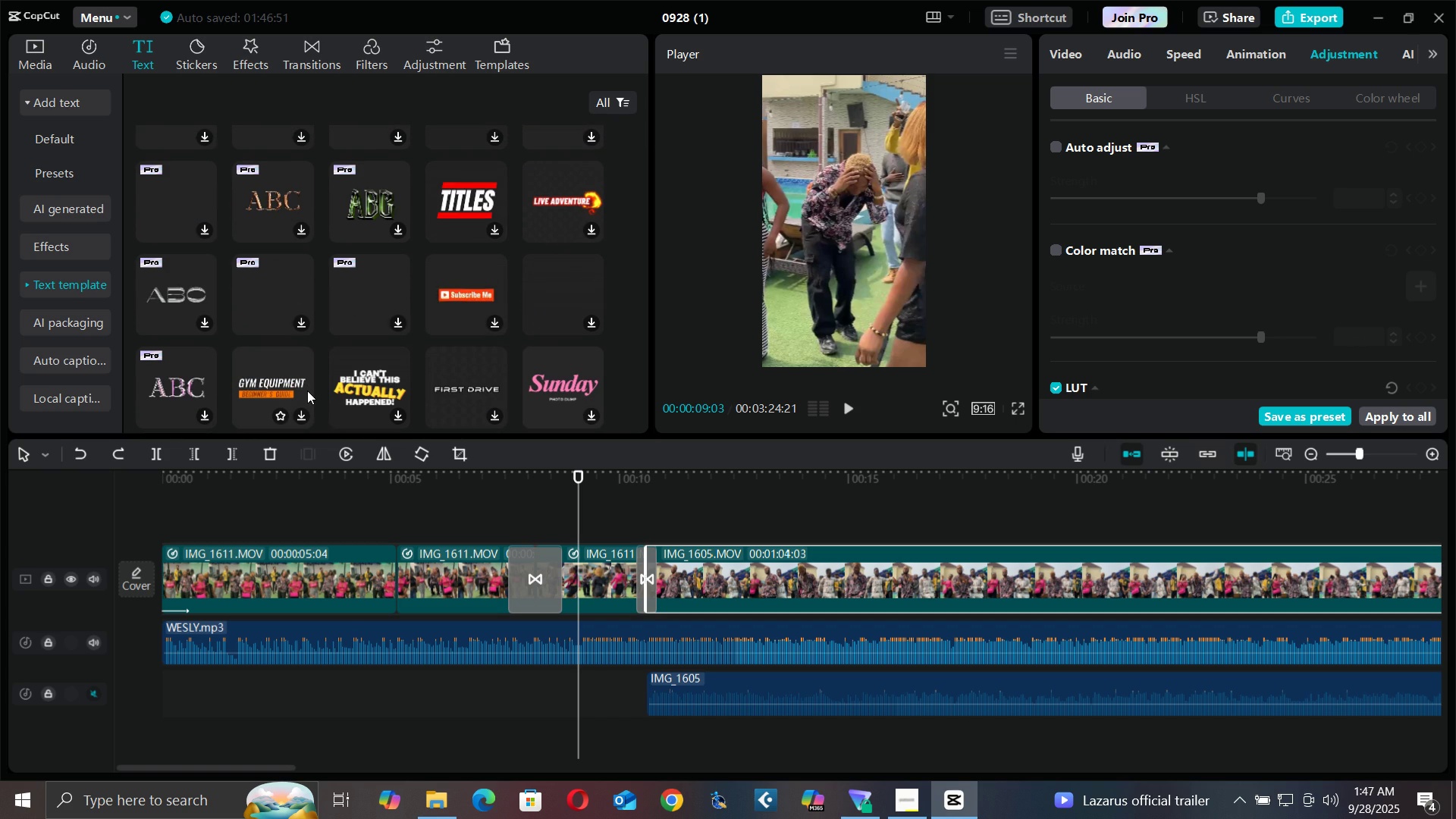 
left_click([567, 378])
 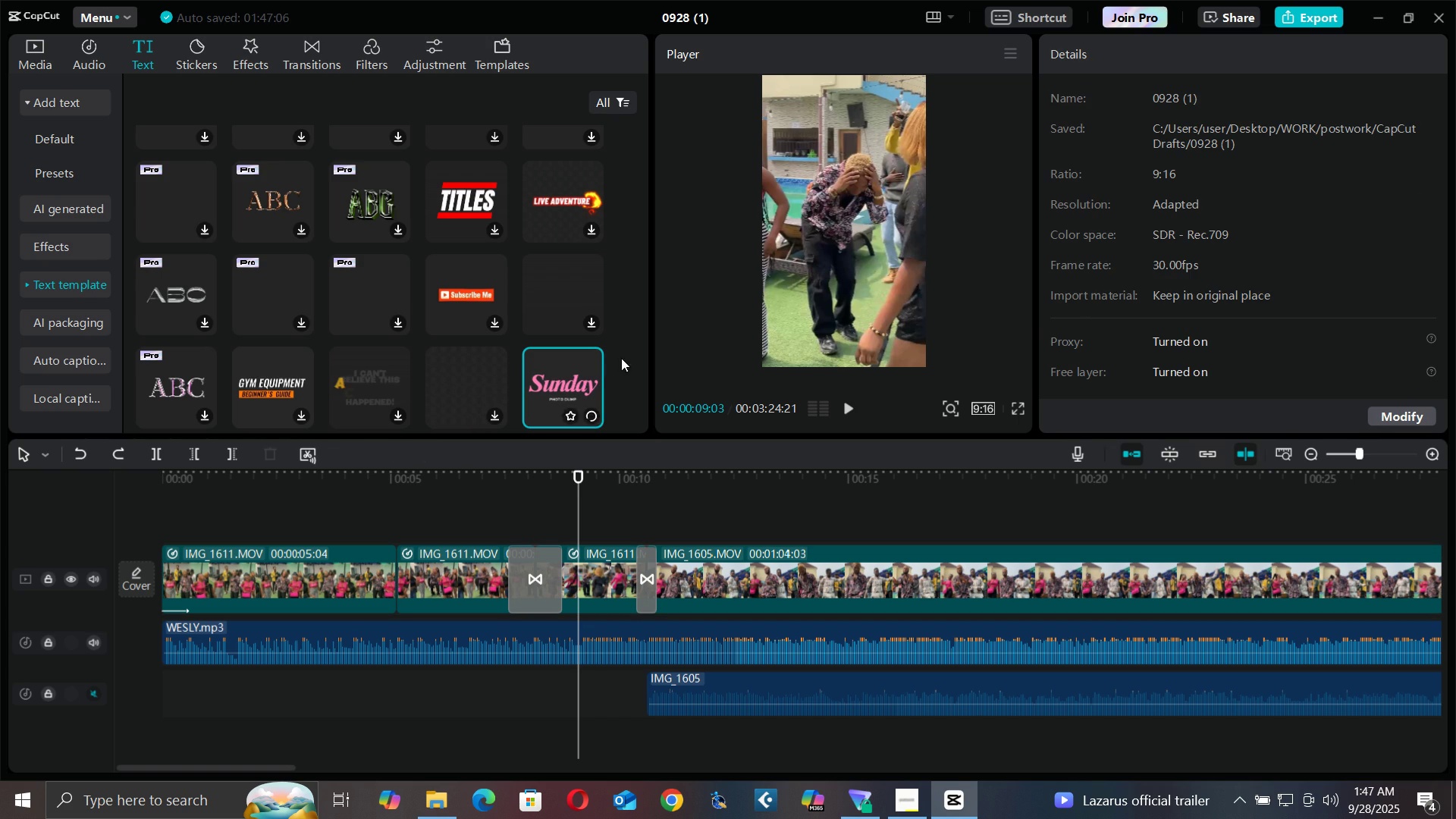 
mouse_move([554, 384])